 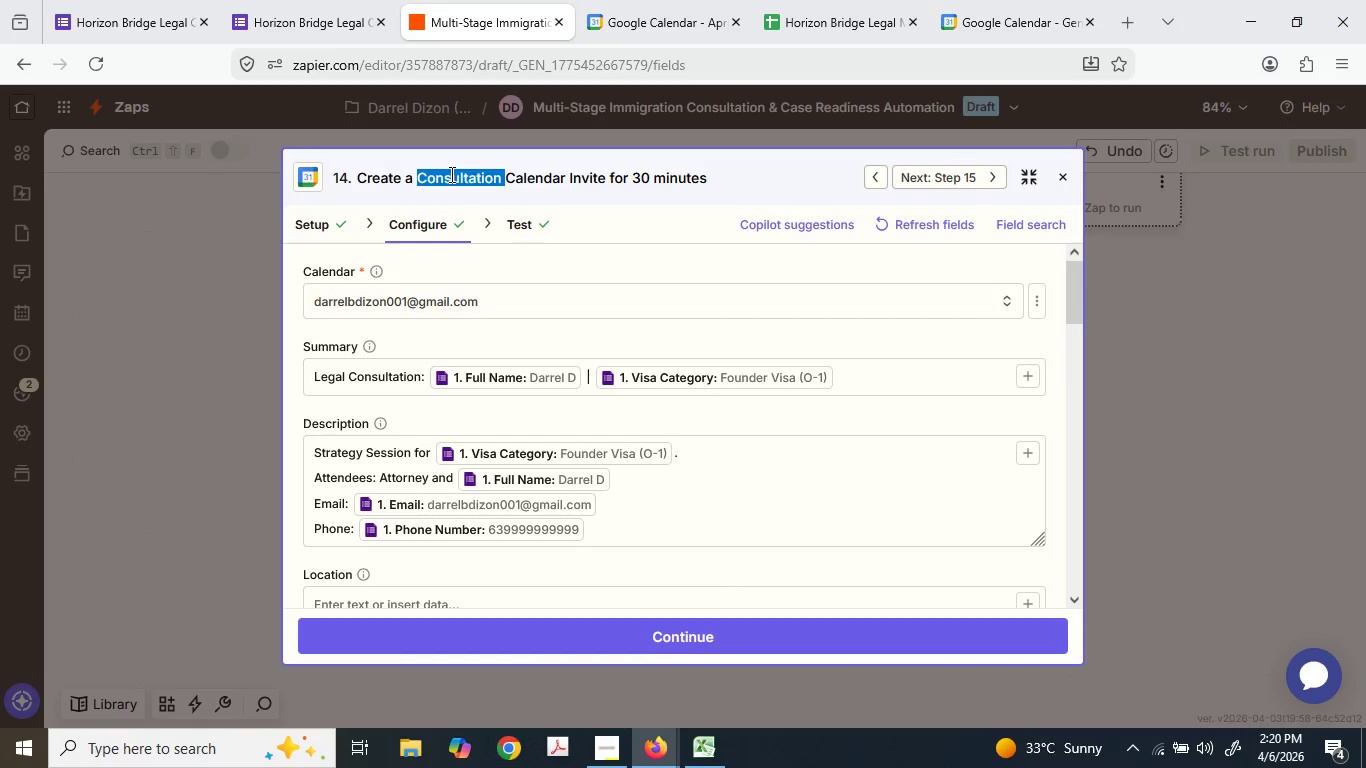 
key(Control+ControlLeft)
 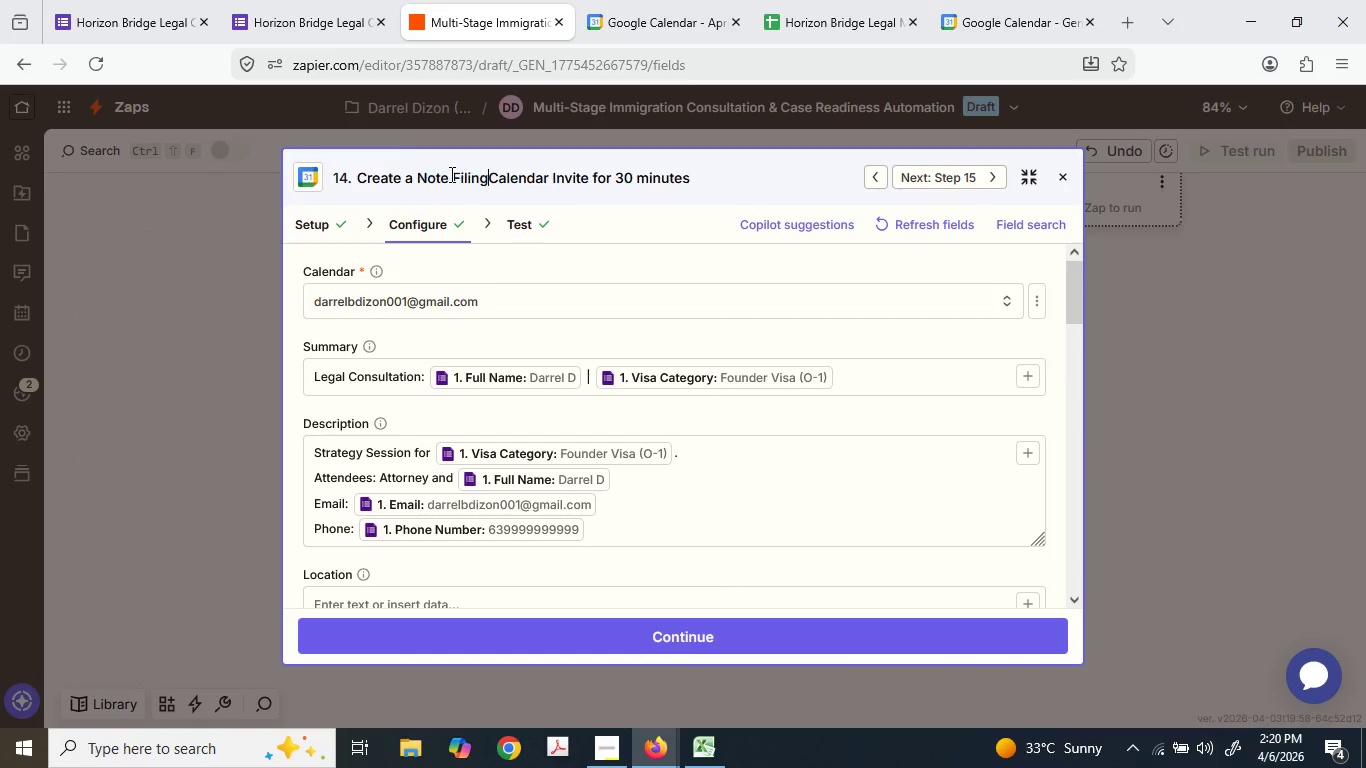 
key(Control+V)
 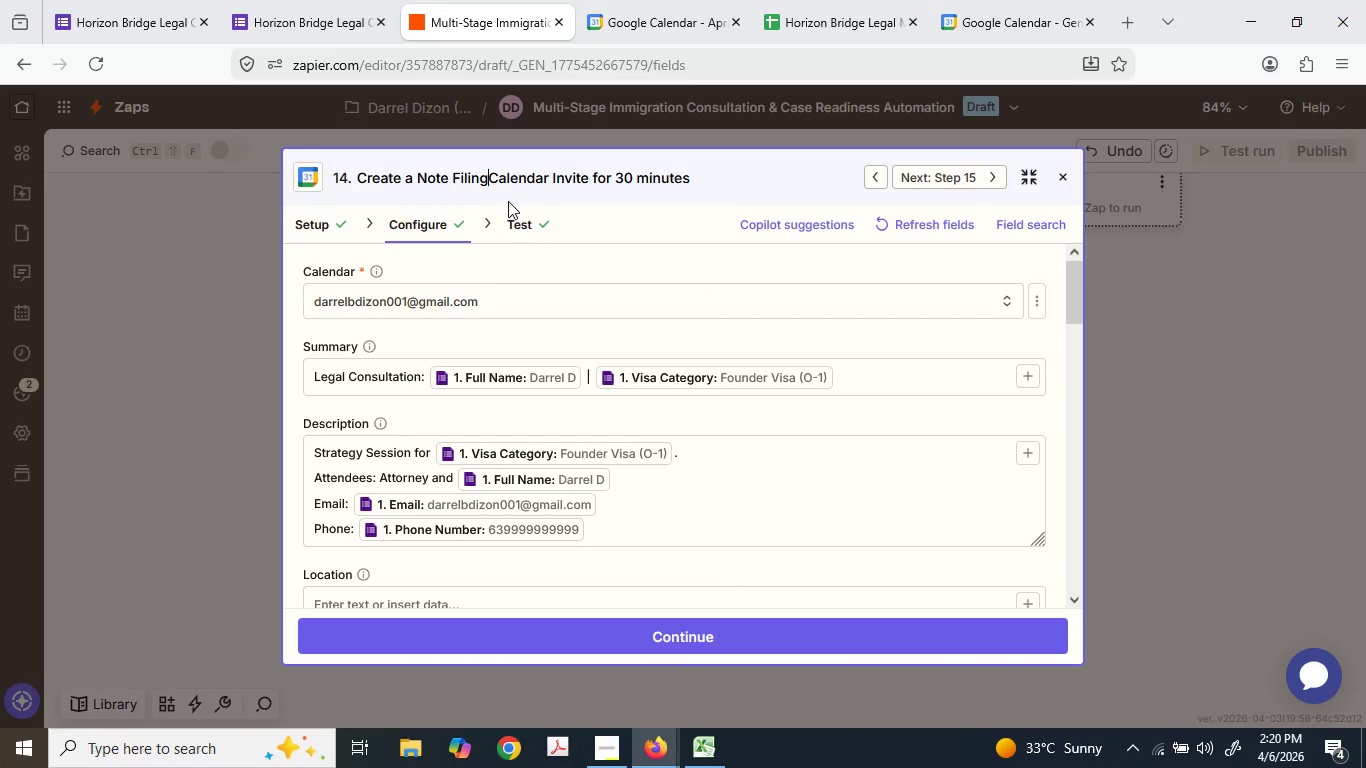 
key(Space)
 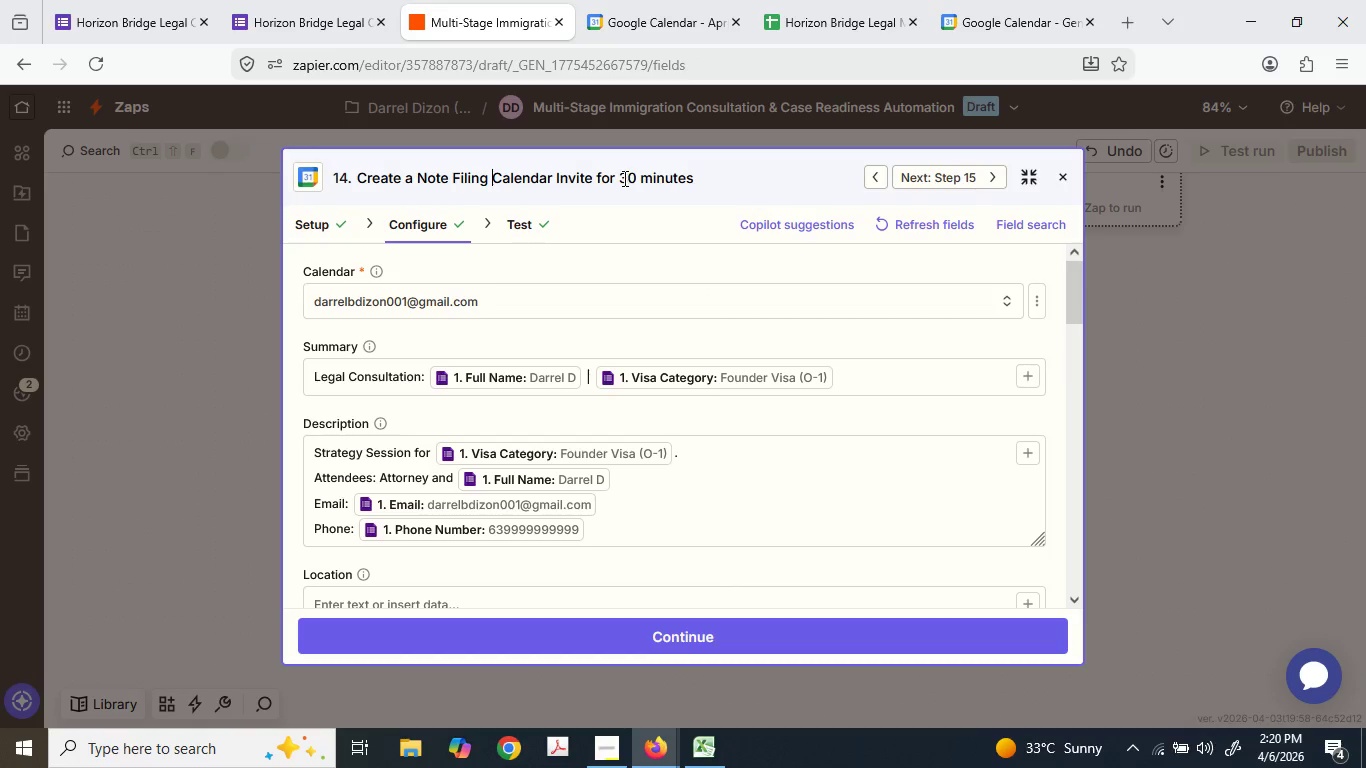 
double_click([623, 177])
 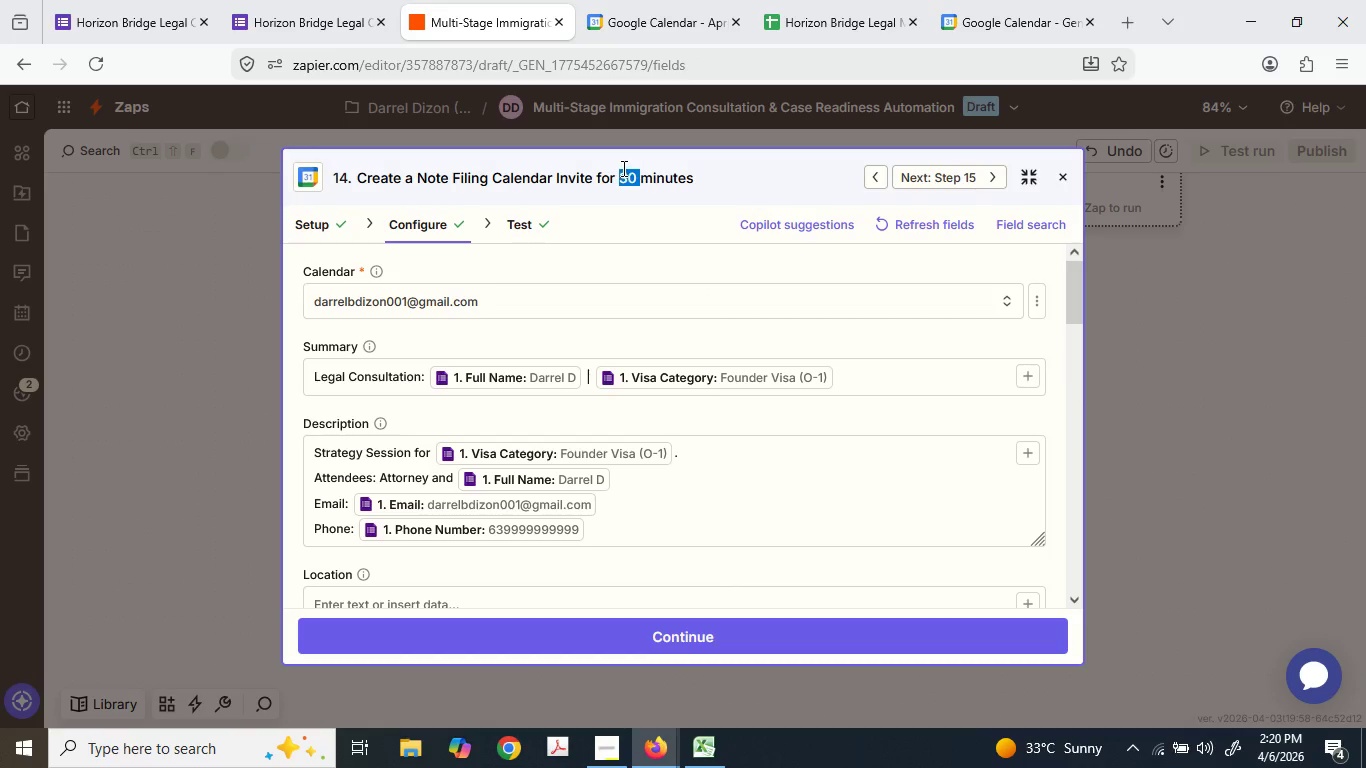 
key(1)
 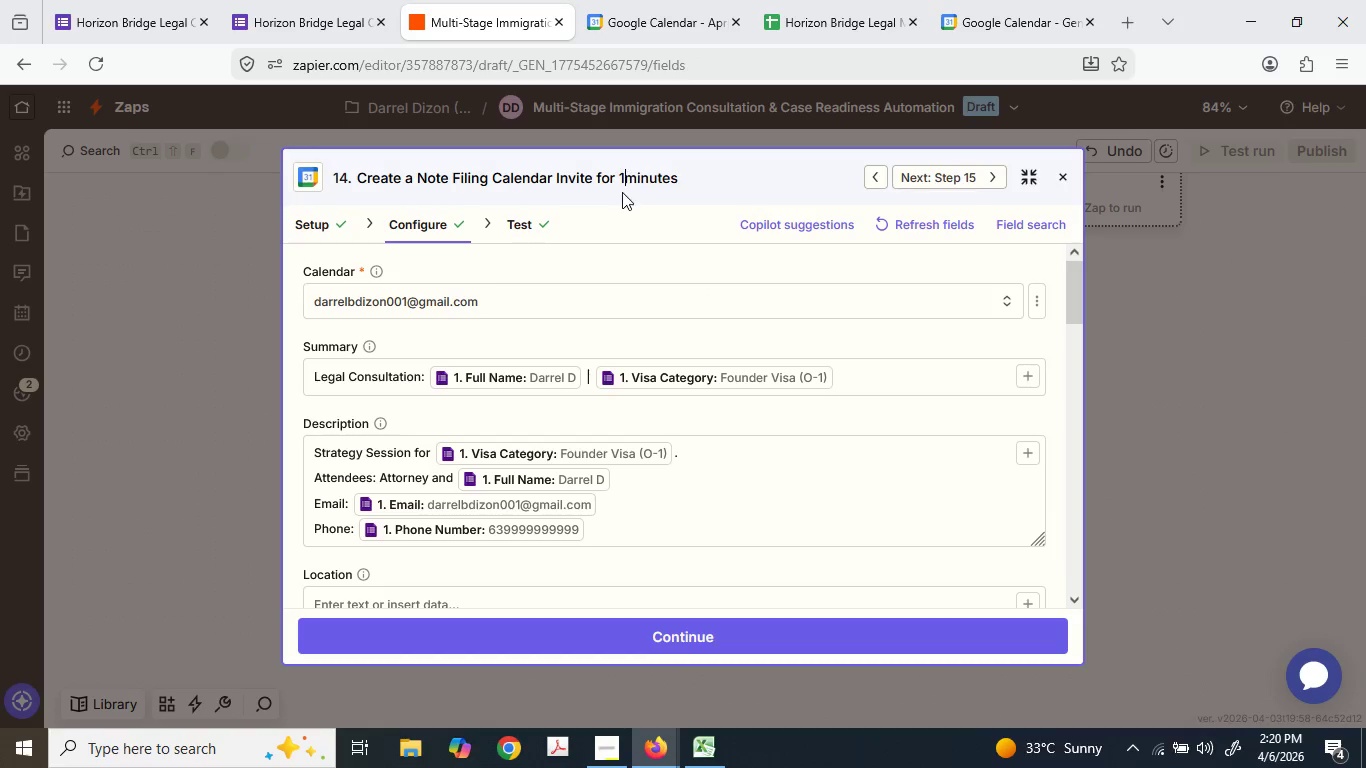 
key(0)
 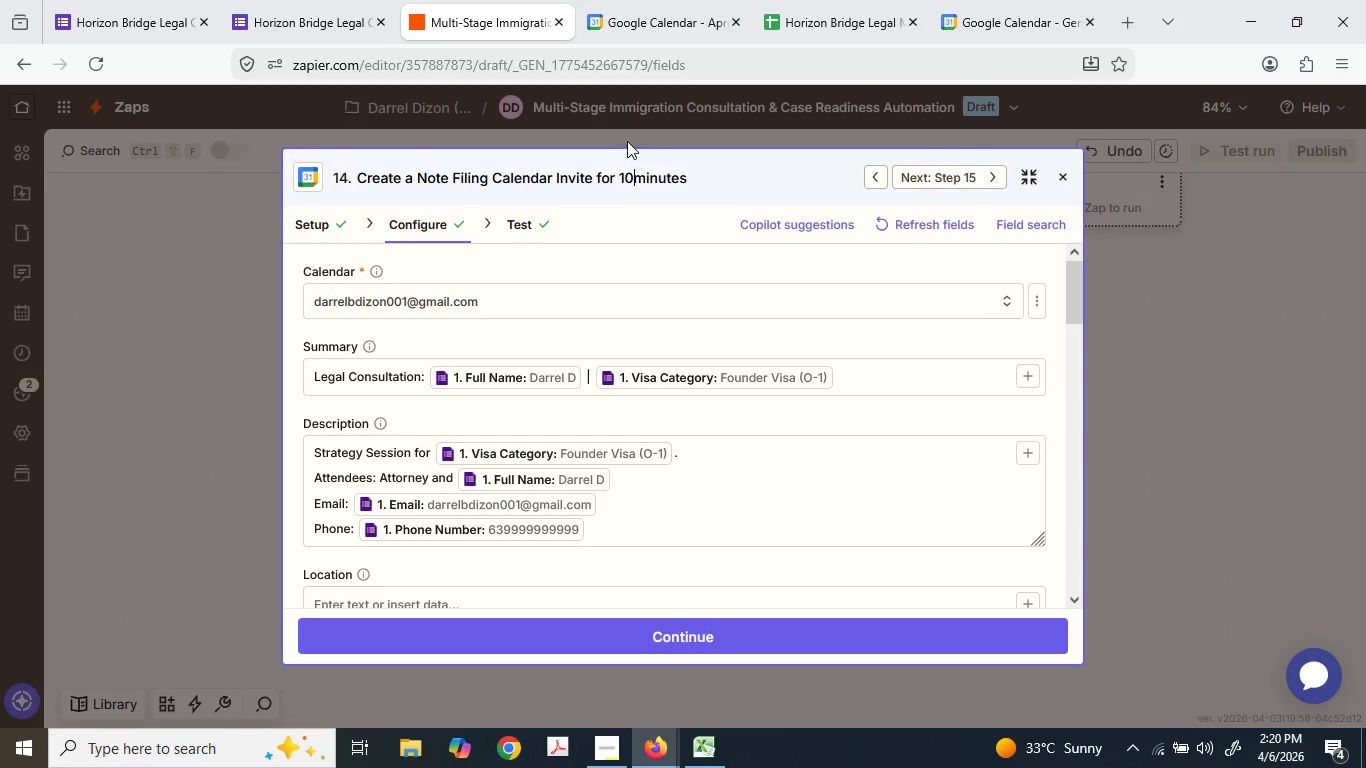 
key(Space)
 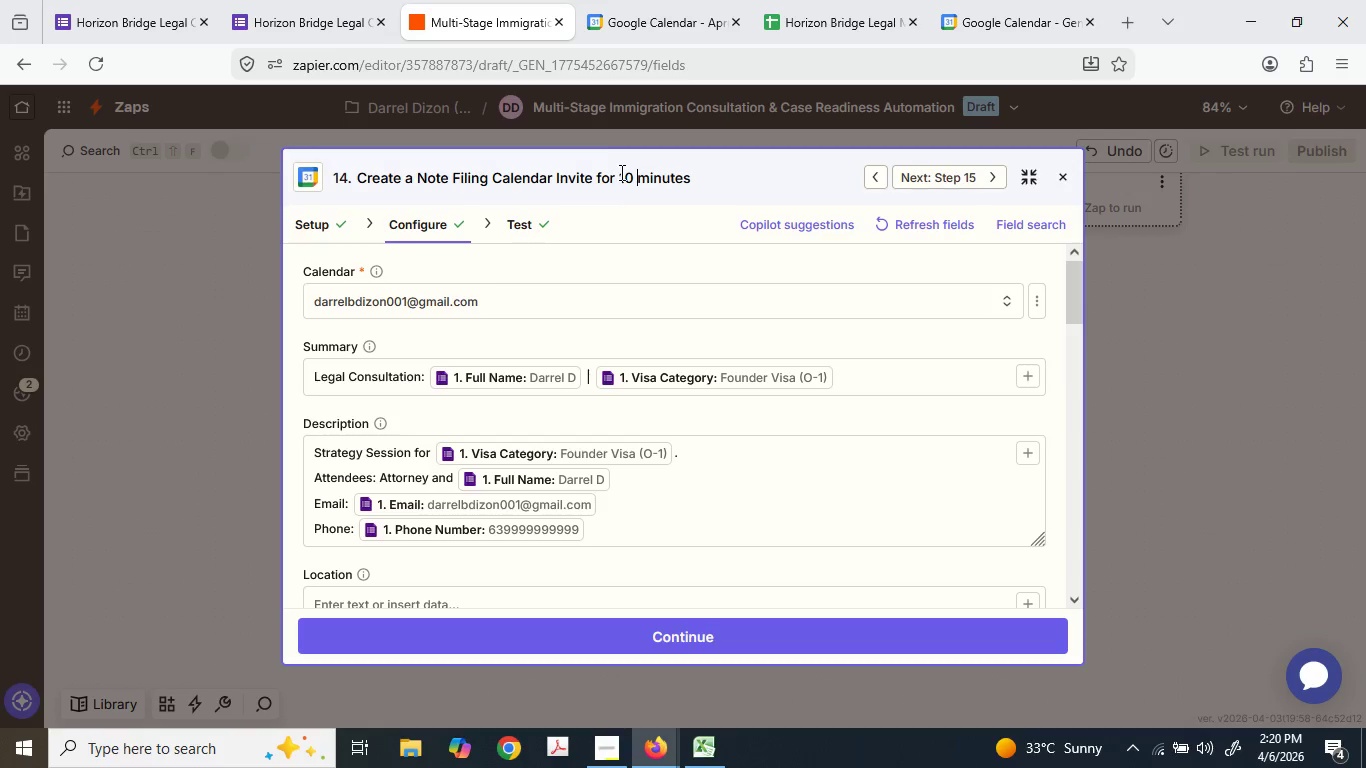 
hold_key(key=ArrowRight, duration=0.78)
 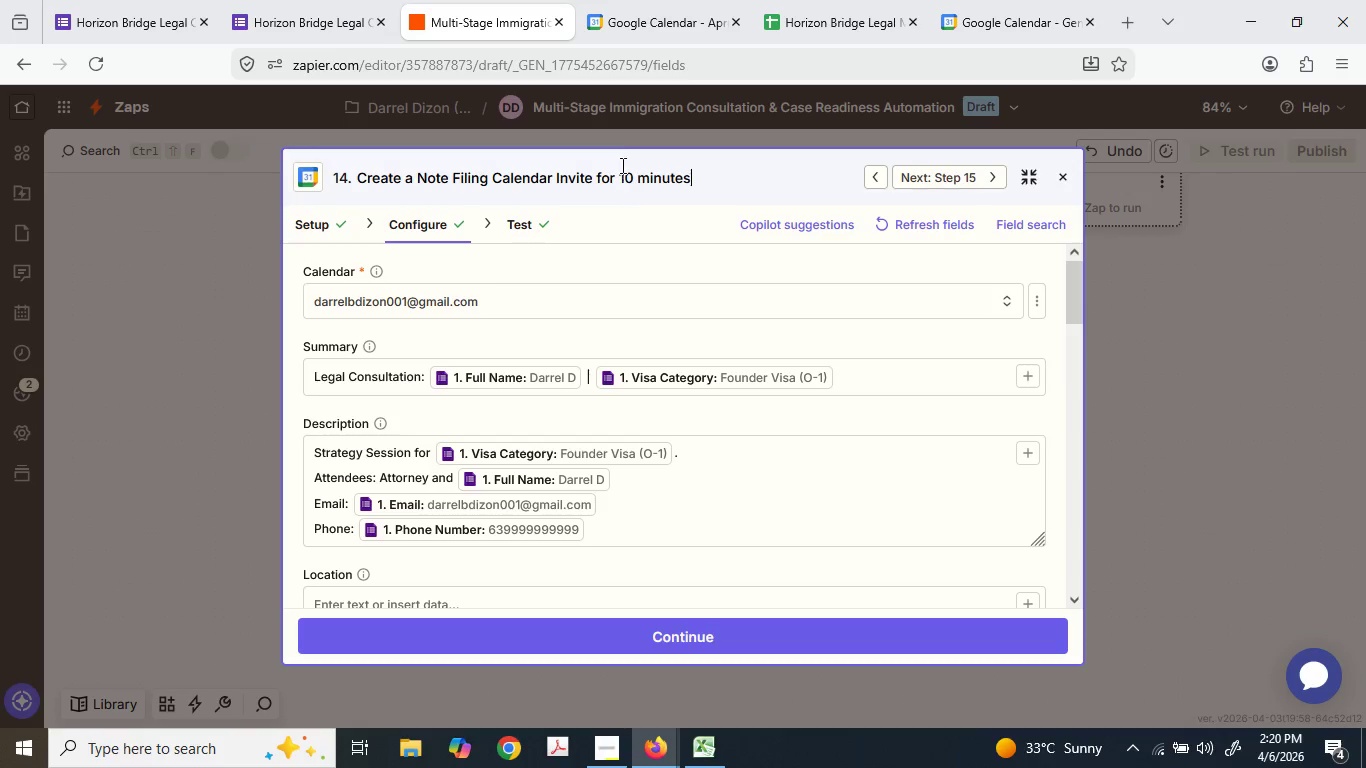 
type( after the Cons)
 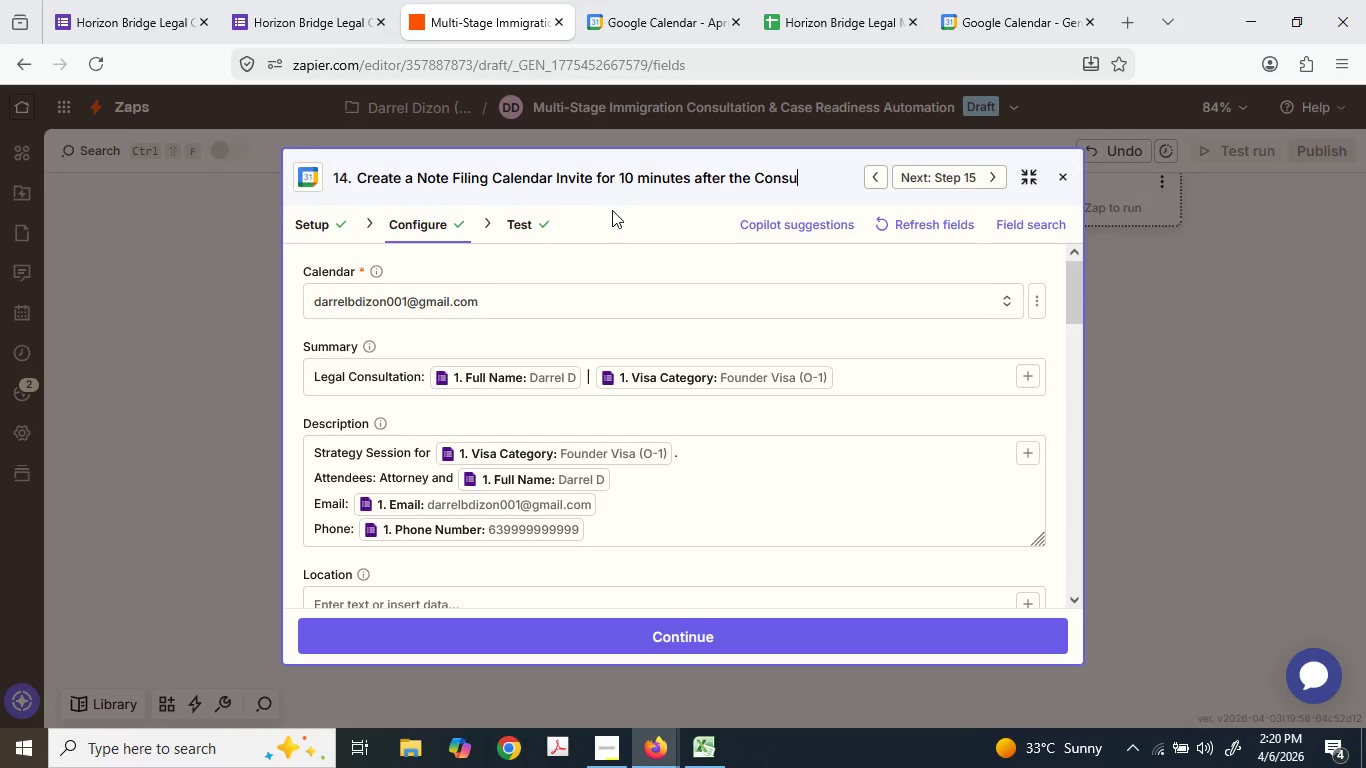 
type(ultation)
 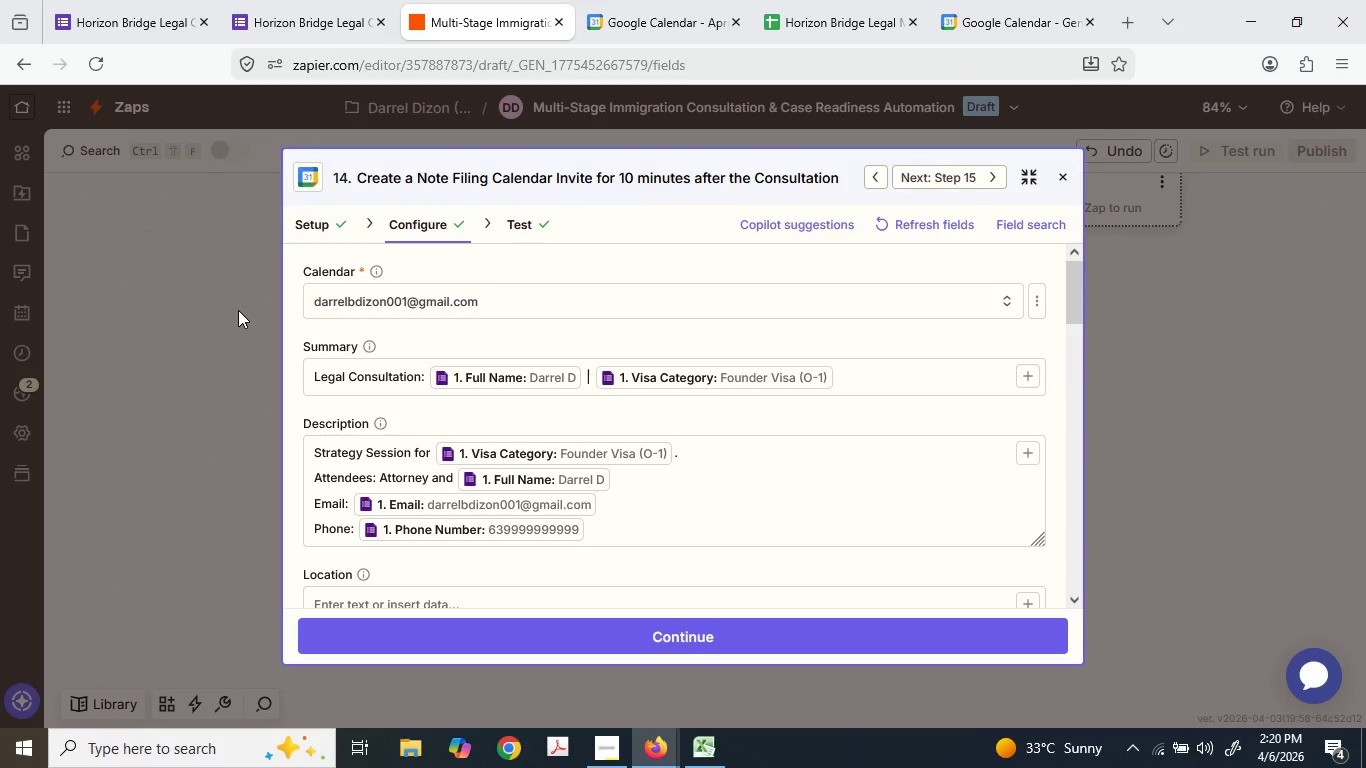 
left_click([273, 277])
 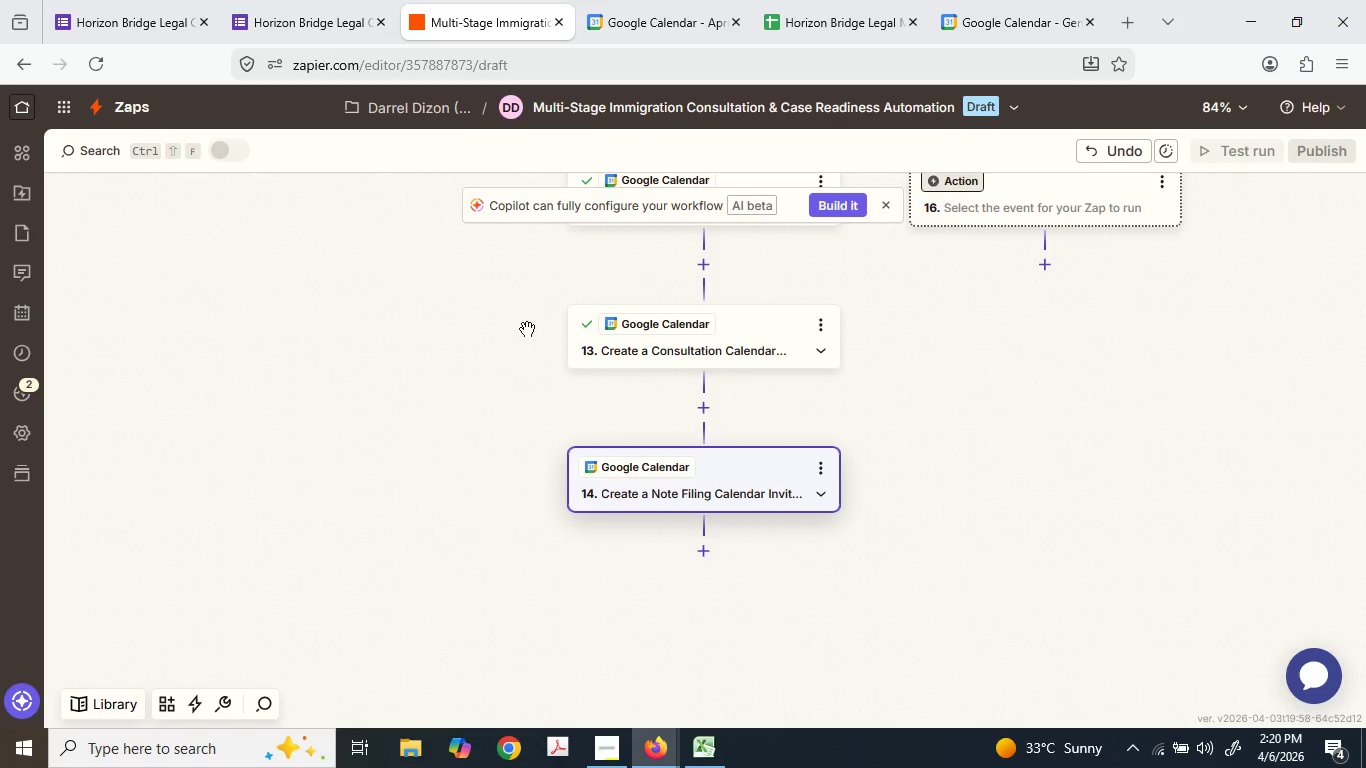 
scroll: coordinate [572, 383], scroll_direction: up, amount: 3.0
 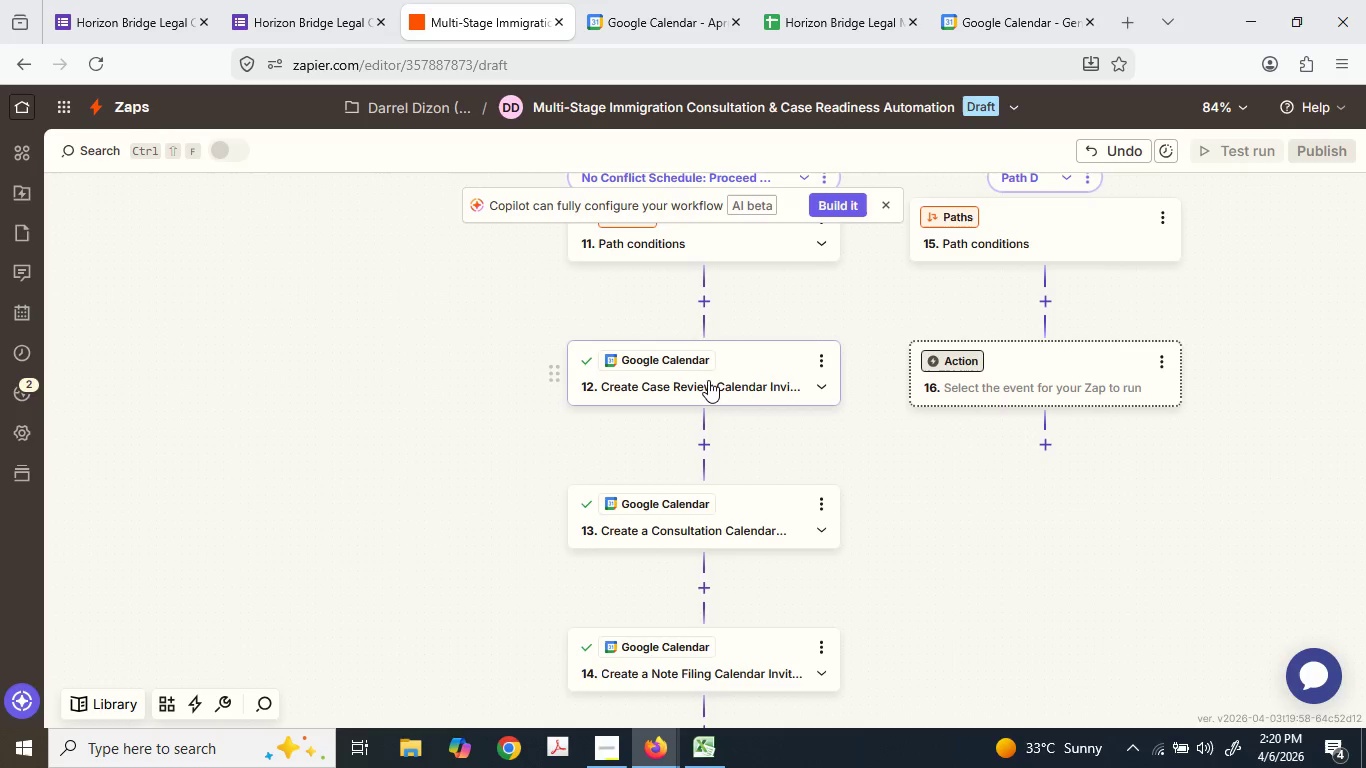 
left_click([708, 380])
 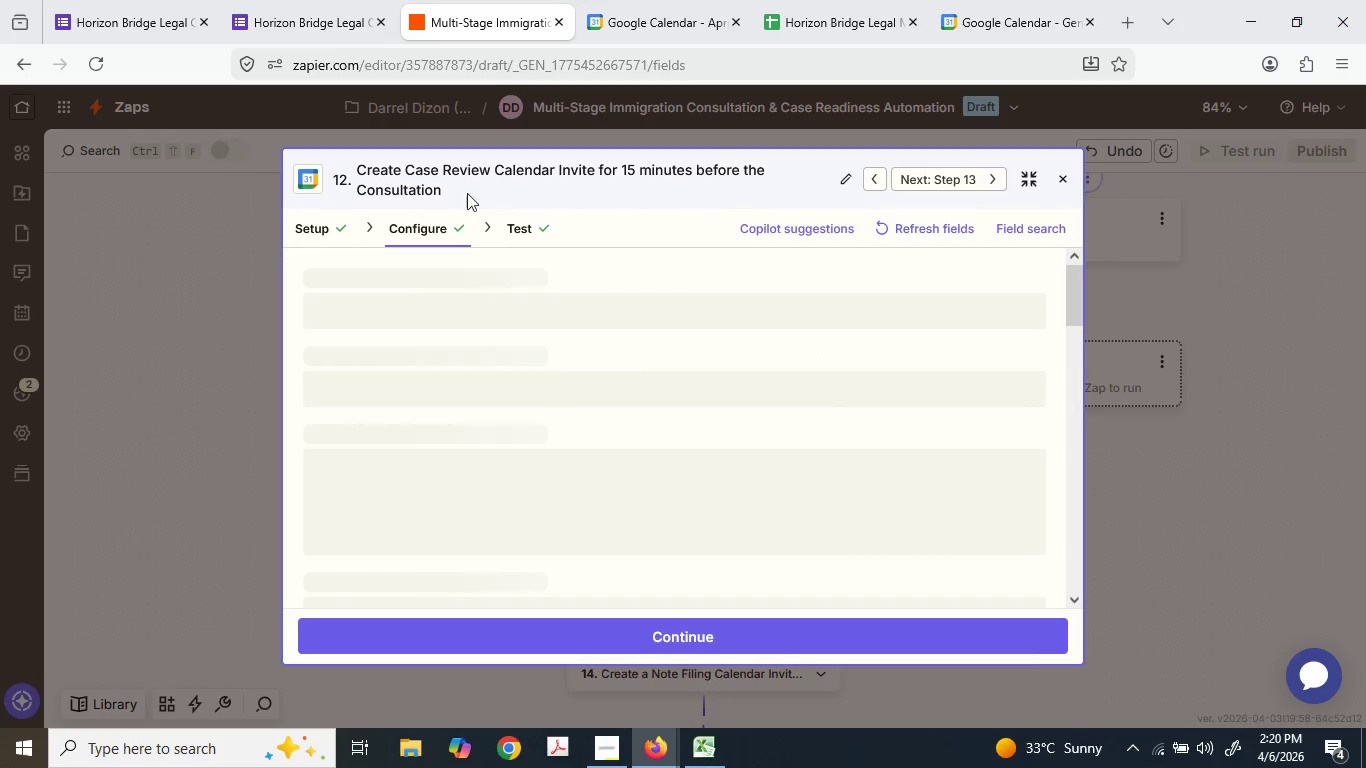 
left_click([405, 159])
 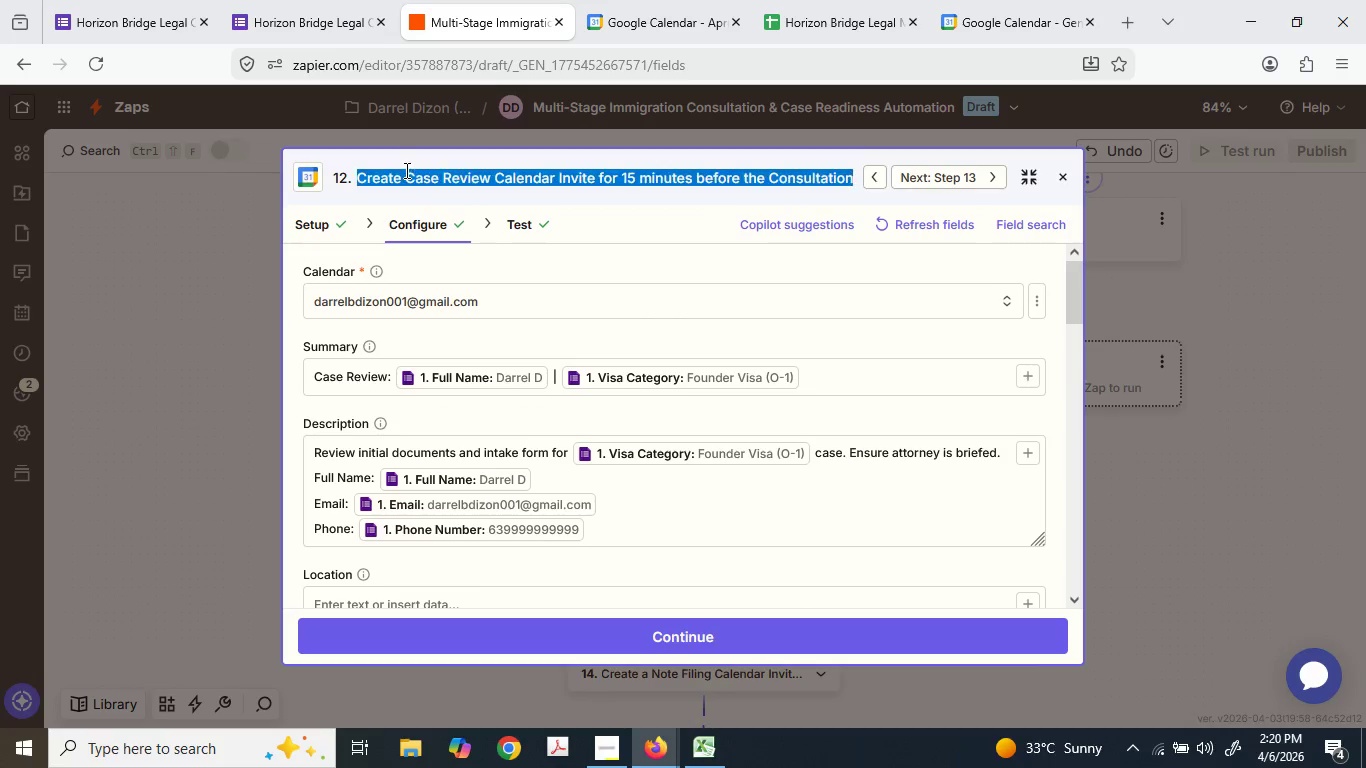 
left_click([405, 171])
 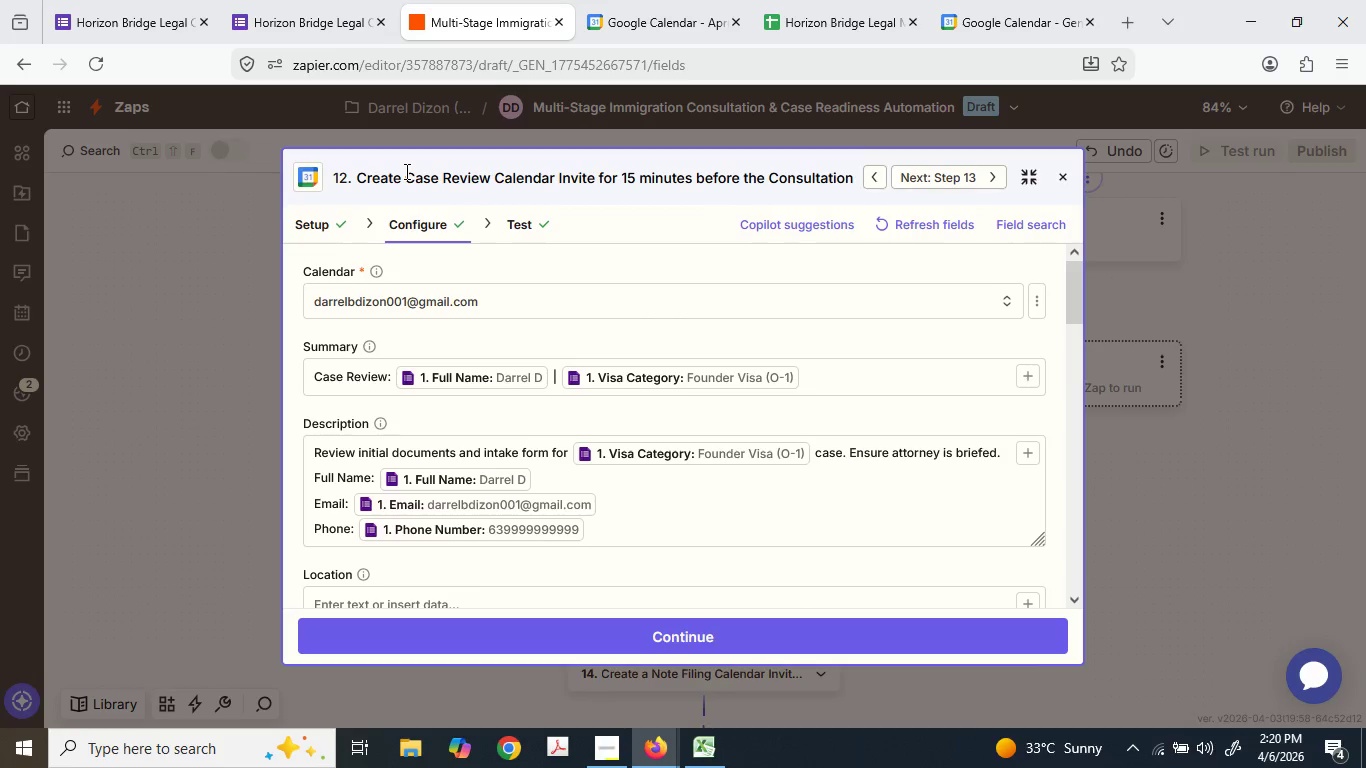 
key(A)
 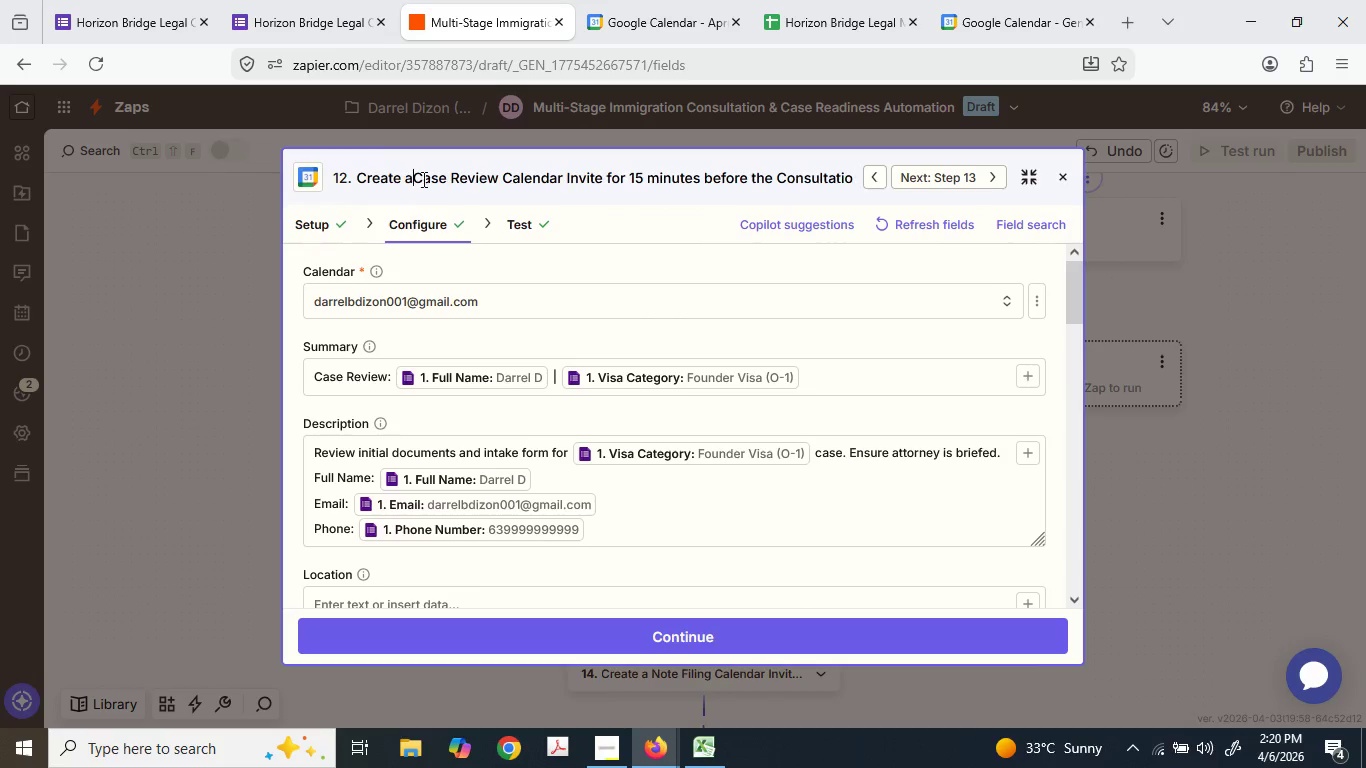 
key(Space)
 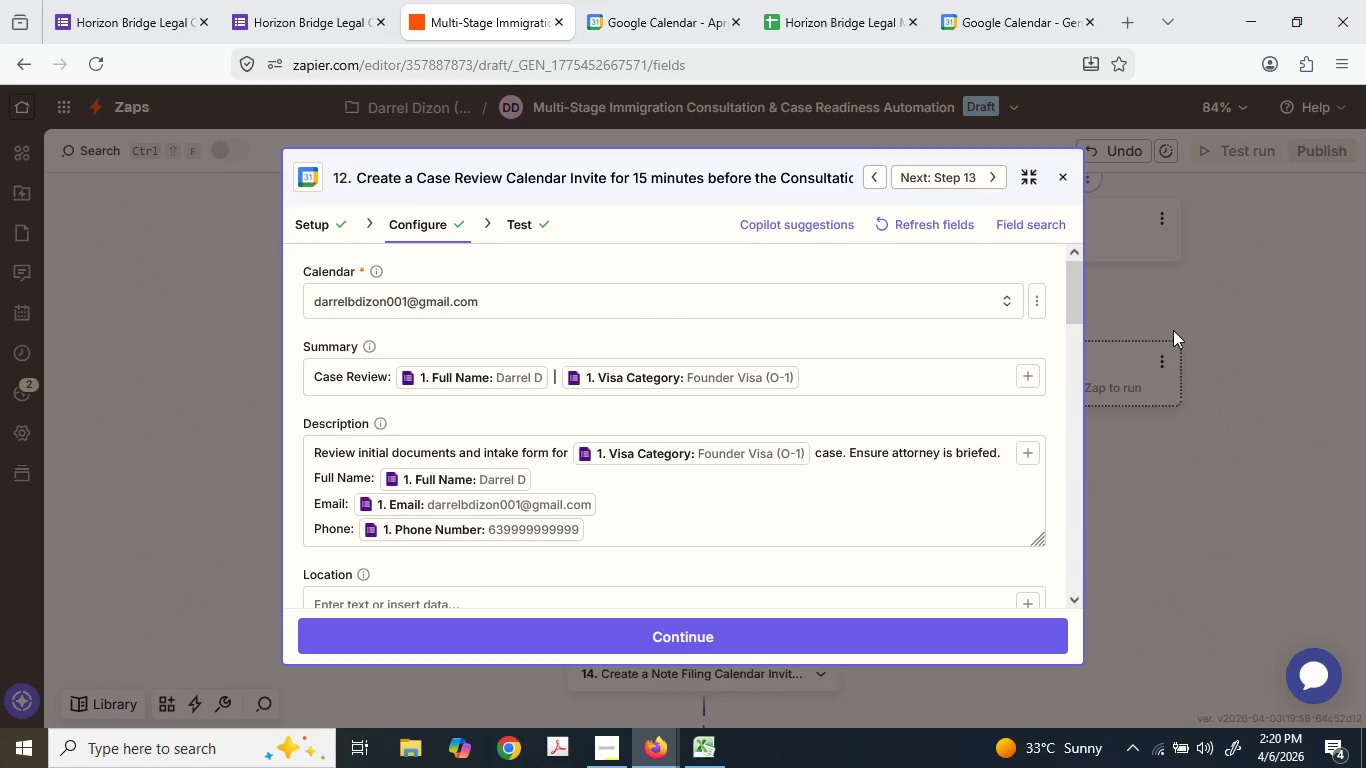 
wait(5.81)
 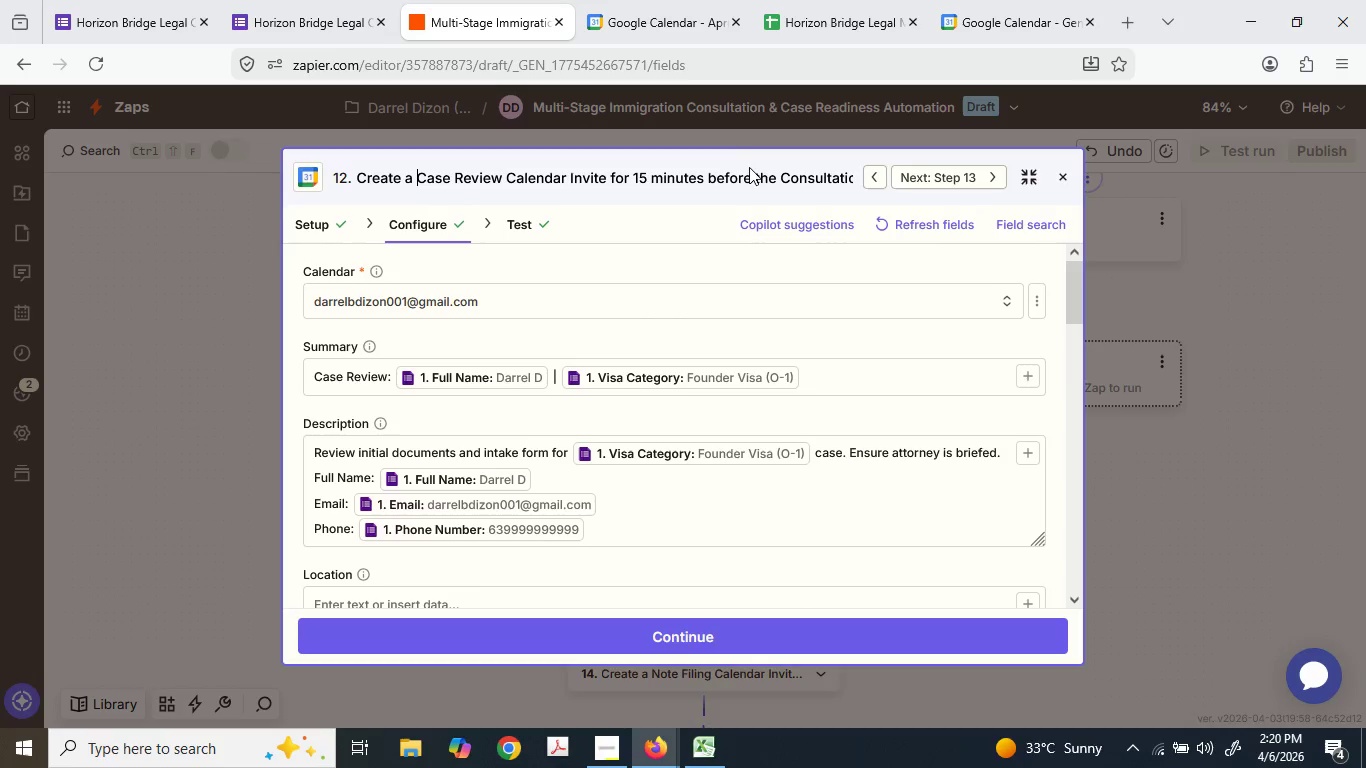 
scroll: coordinate [852, 443], scroll_direction: down, amount: 2.0
 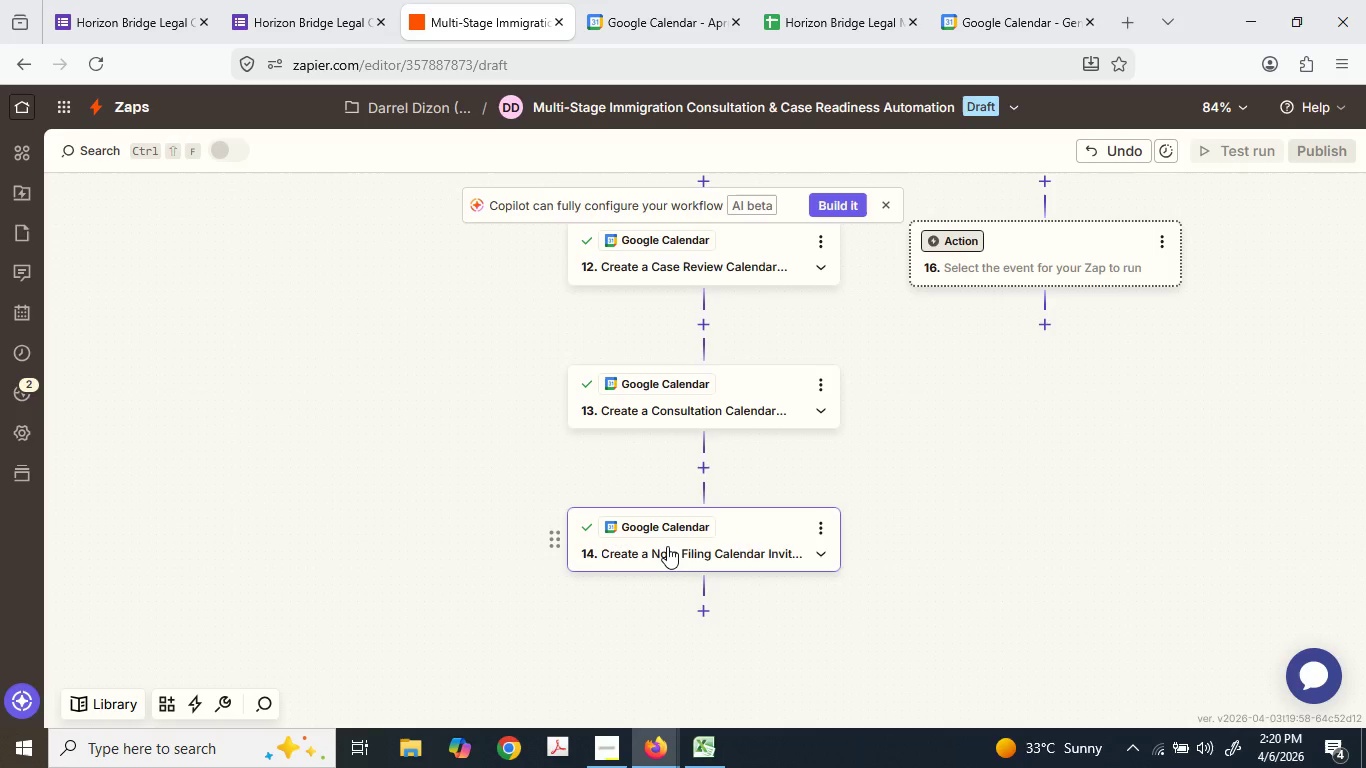 
left_click([667, 546])
 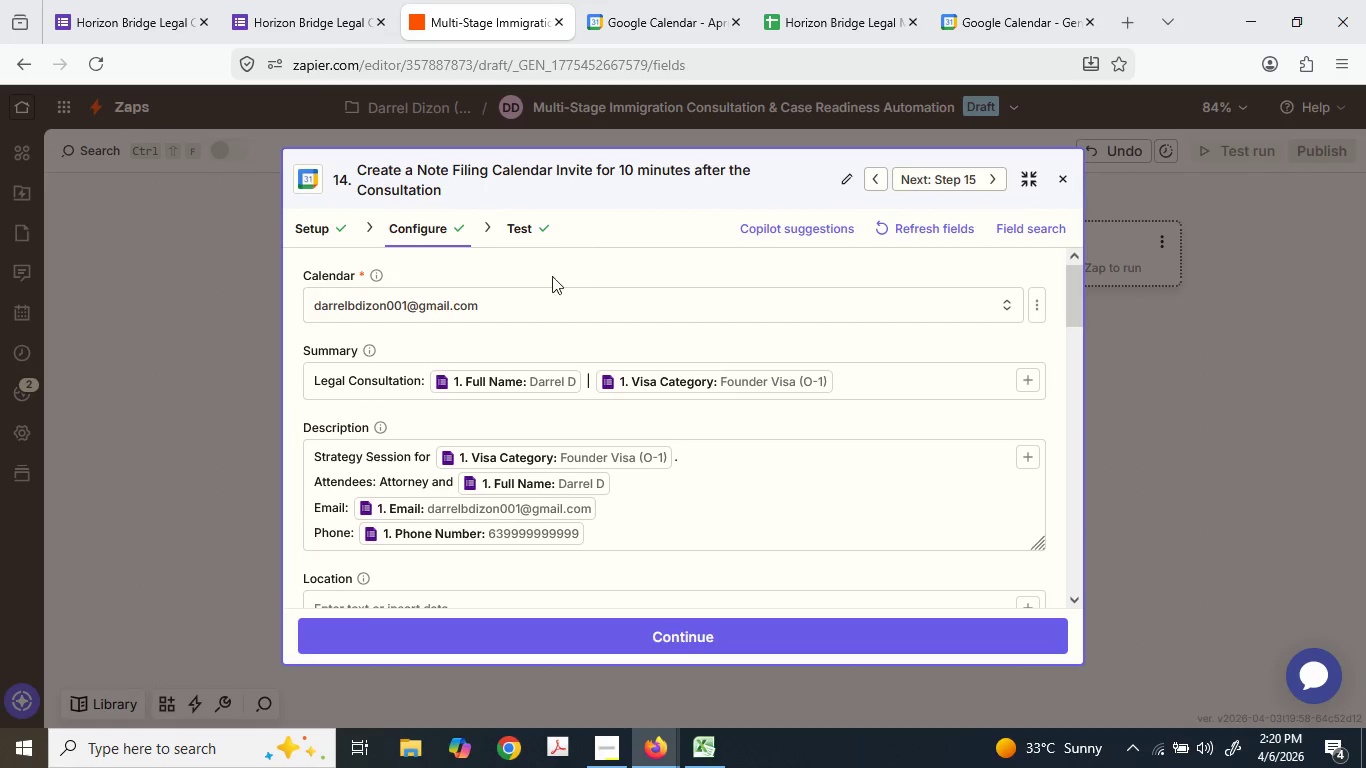 
scroll: coordinate [500, 418], scroll_direction: down, amount: 1.0
 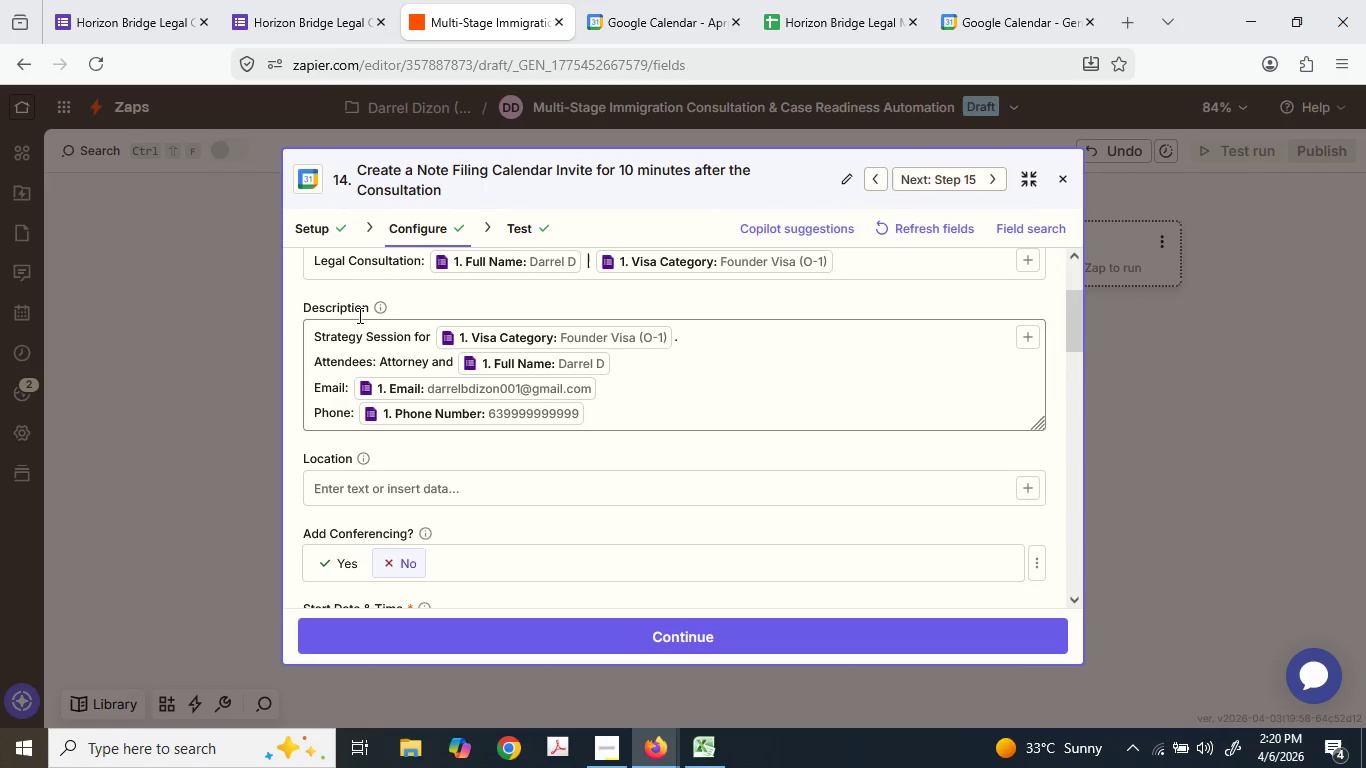 
scroll: coordinate [343, 299], scroll_direction: up, amount: 1.0
 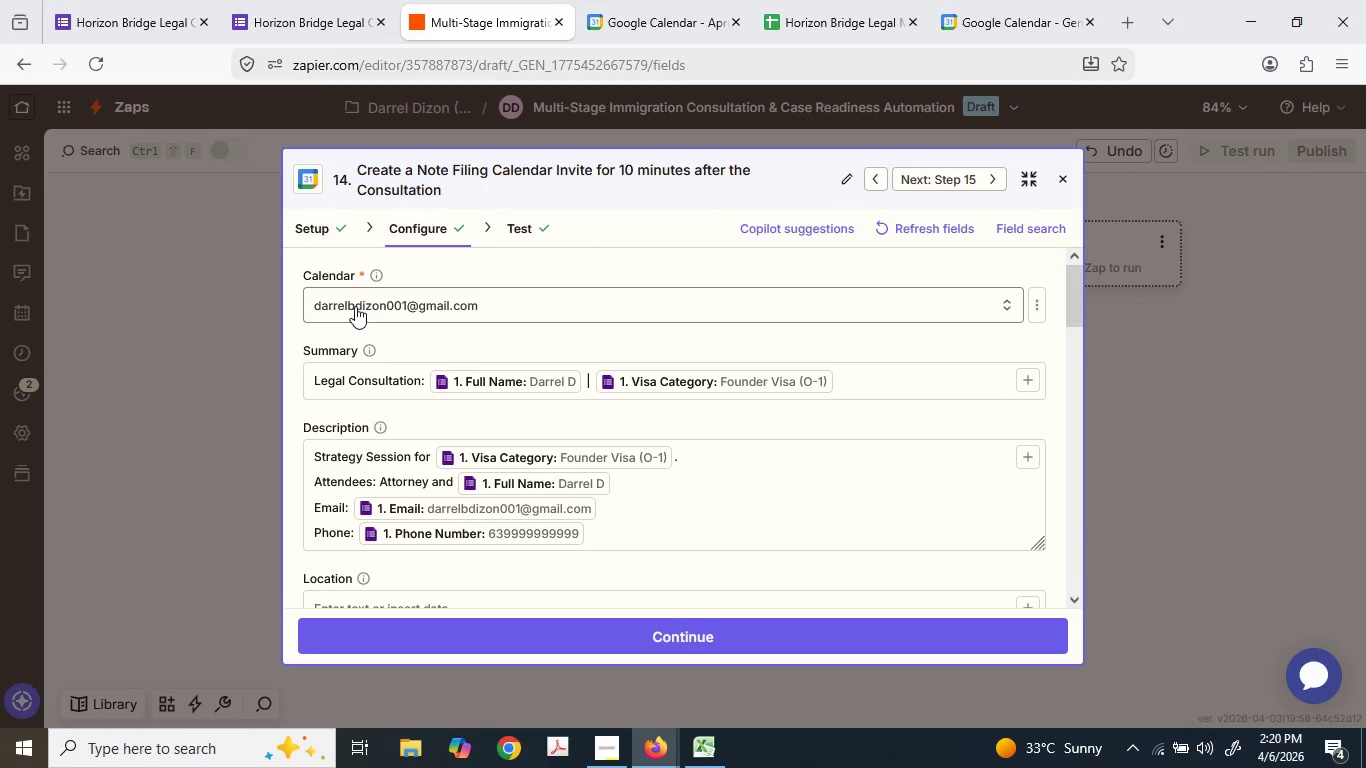 
double_click([351, 375])
 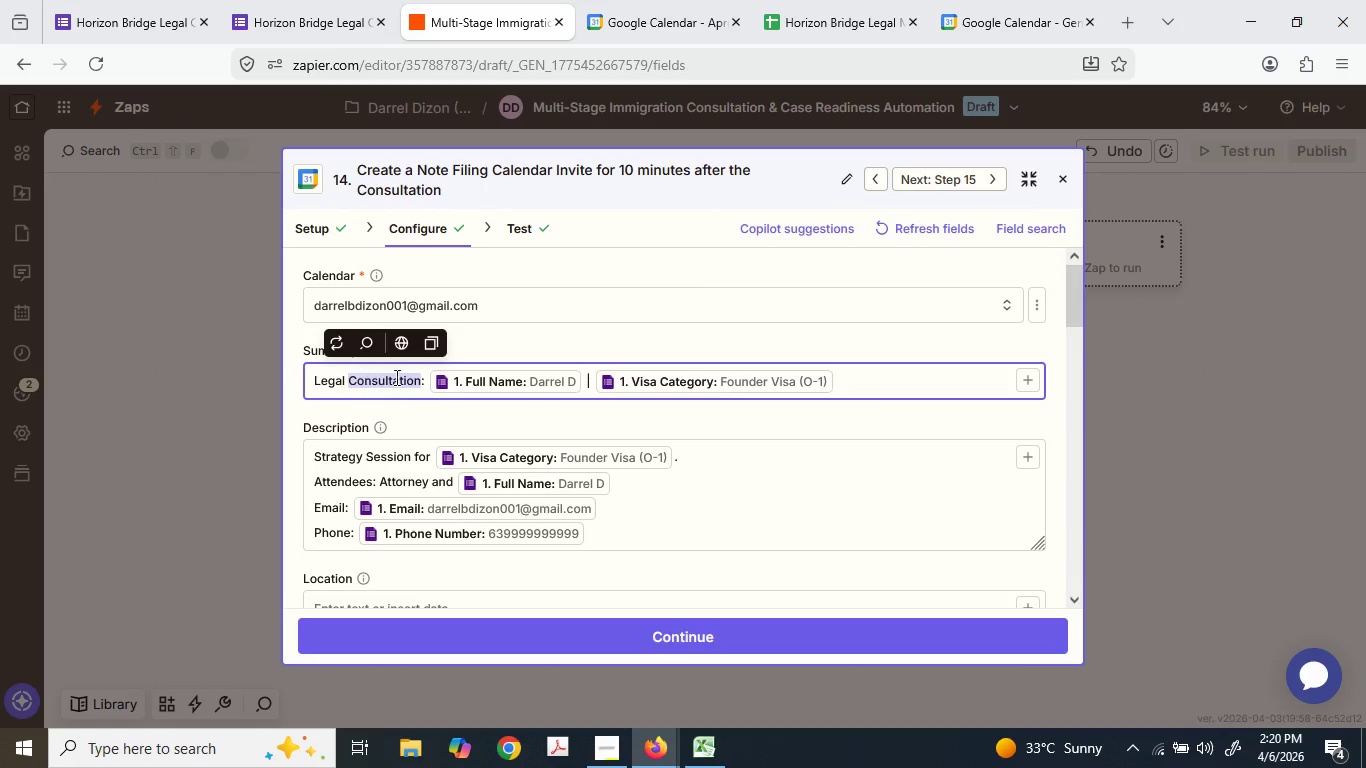 
scroll: coordinate [404, 375], scroll_direction: up, amount: 1.0
 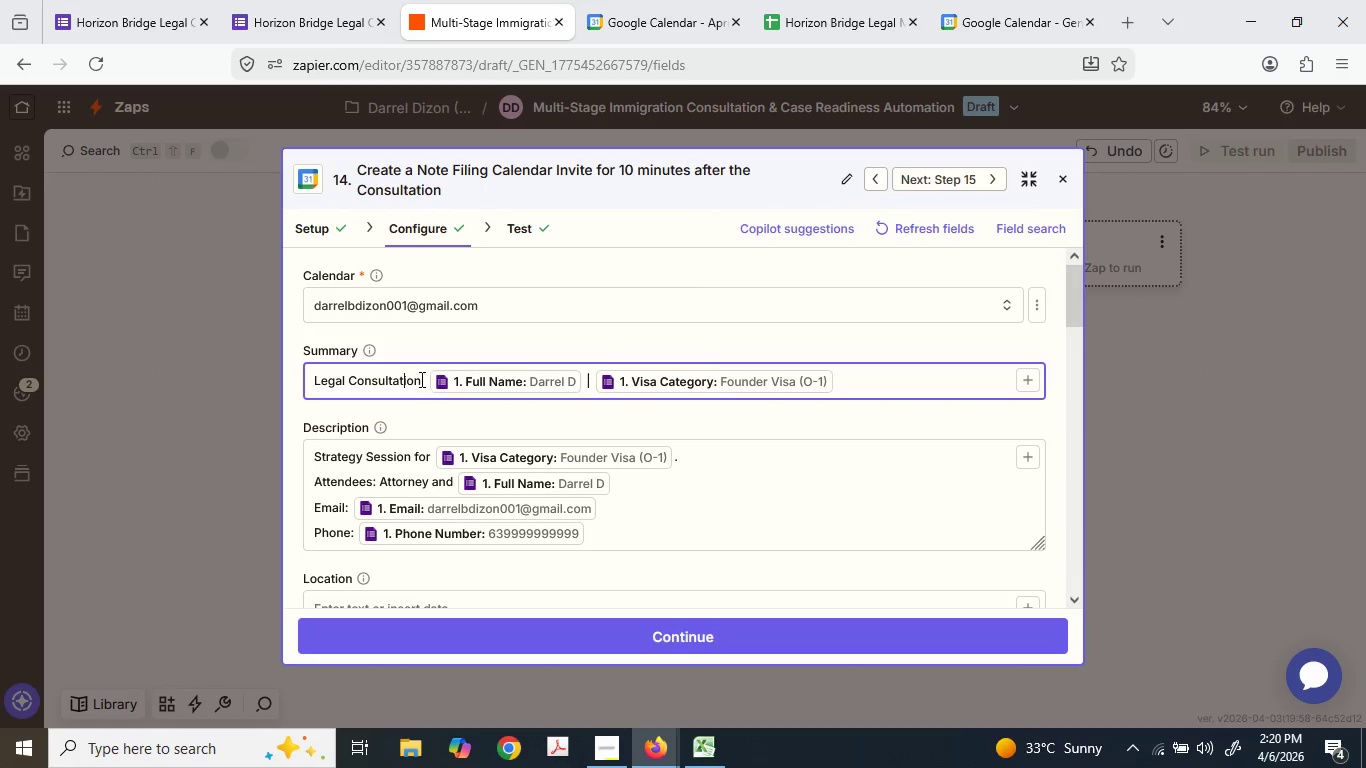 
left_click_drag(start_coordinate=[420, 378], to_coordinate=[299, 374])
 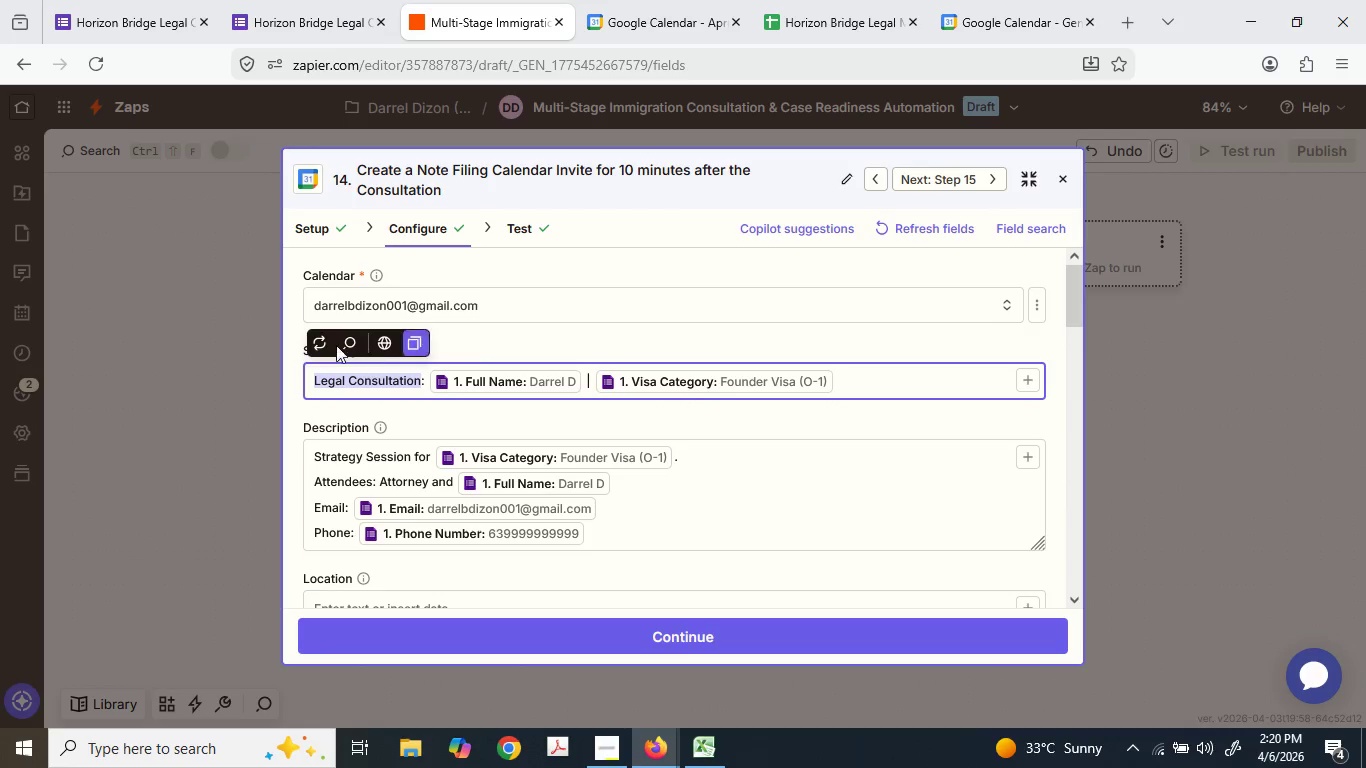 
left_click([199, 345])
 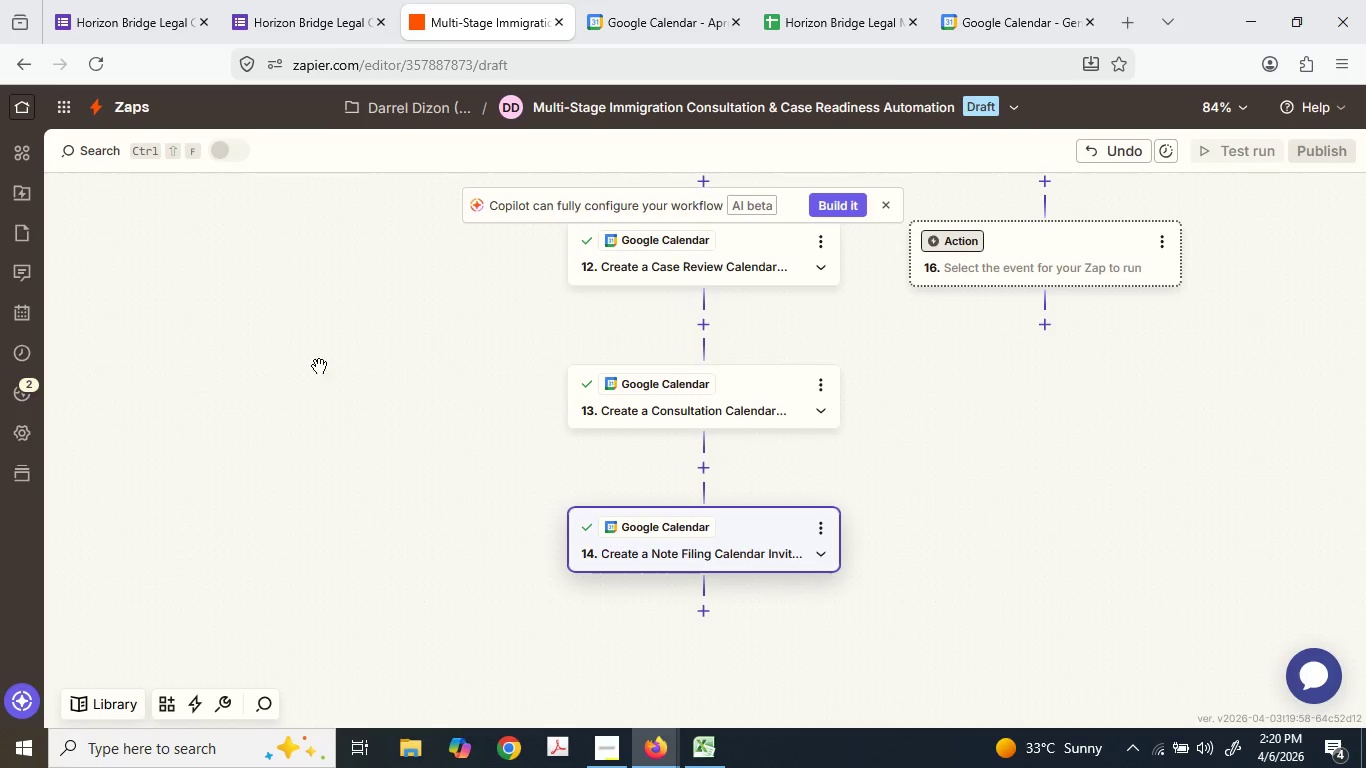 
scroll: coordinate [349, 370], scroll_direction: up, amount: 2.0
 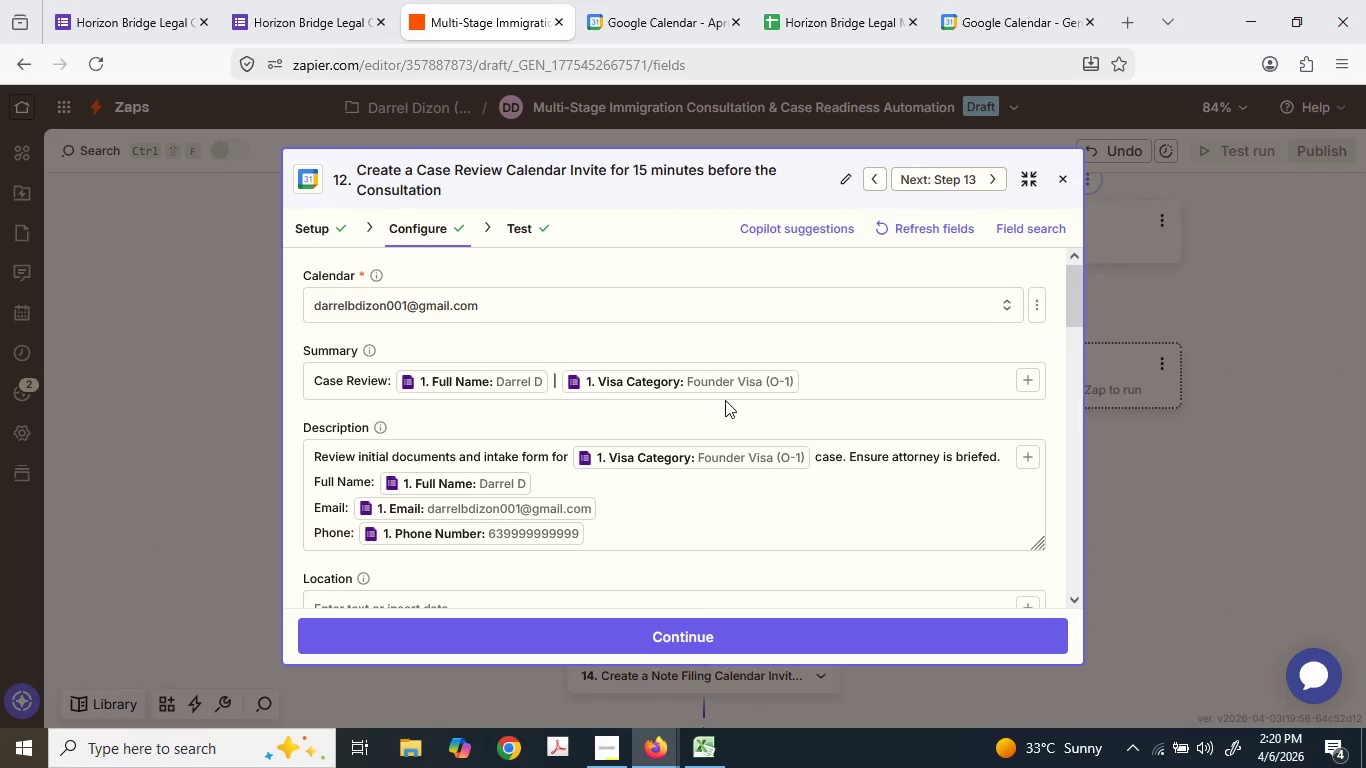 
scroll: coordinate [489, 427], scroll_direction: down, amount: 3.0
 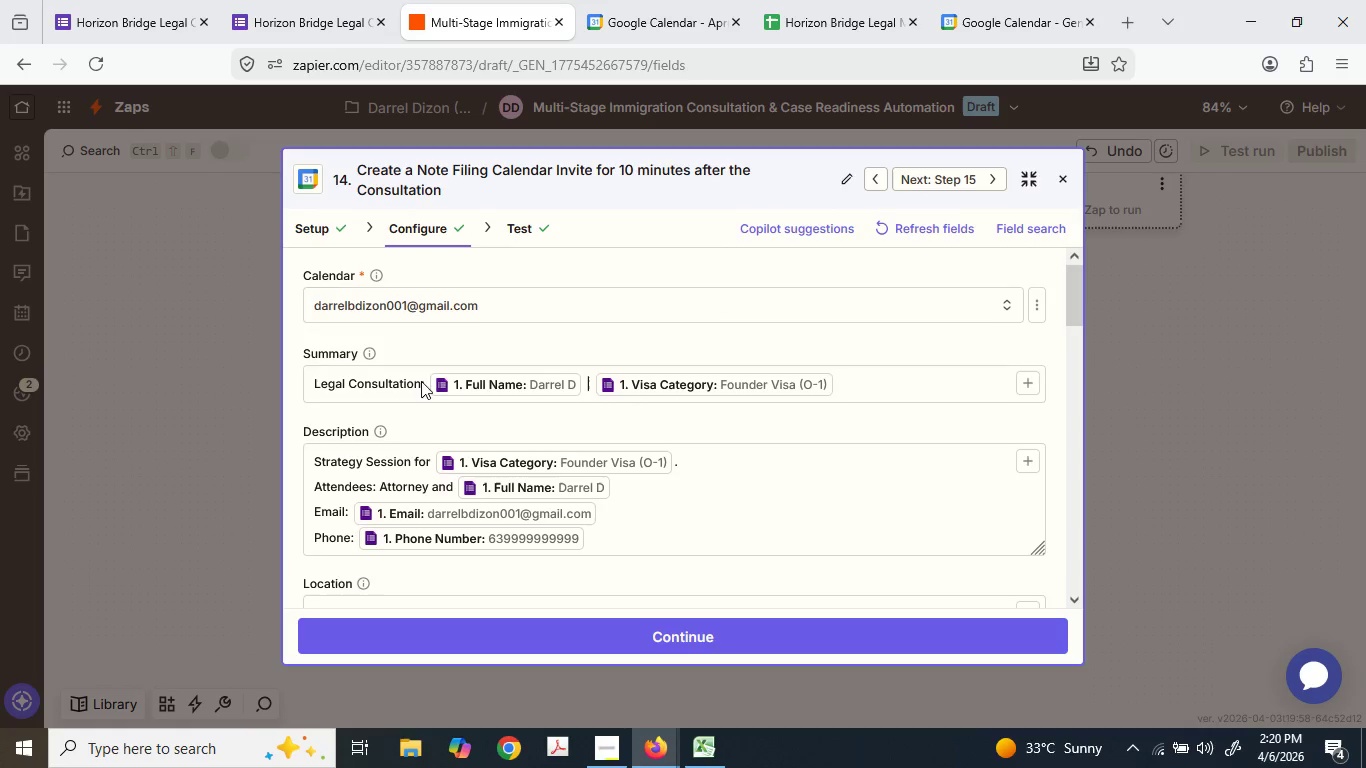 
left_click([408, 383])
 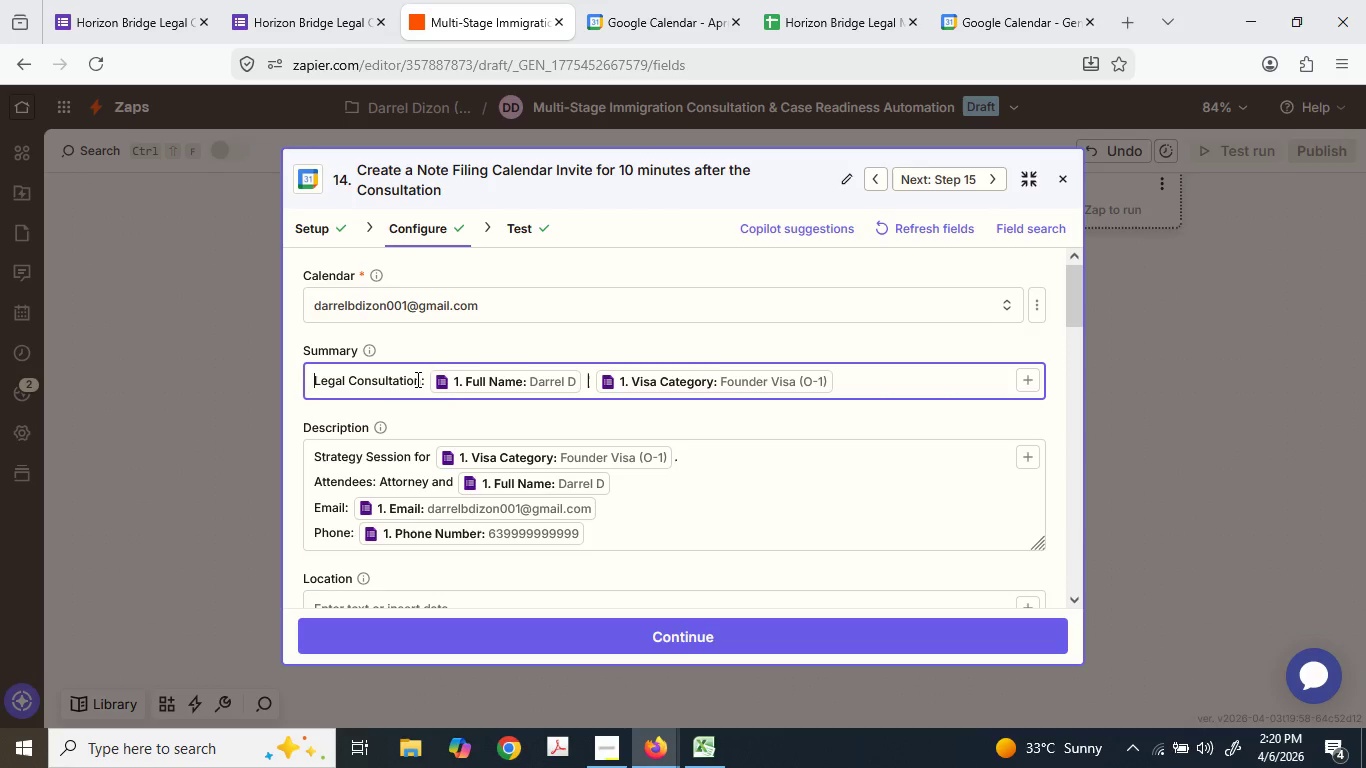 
left_click_drag(start_coordinate=[416, 379], to_coordinate=[296, 375])
 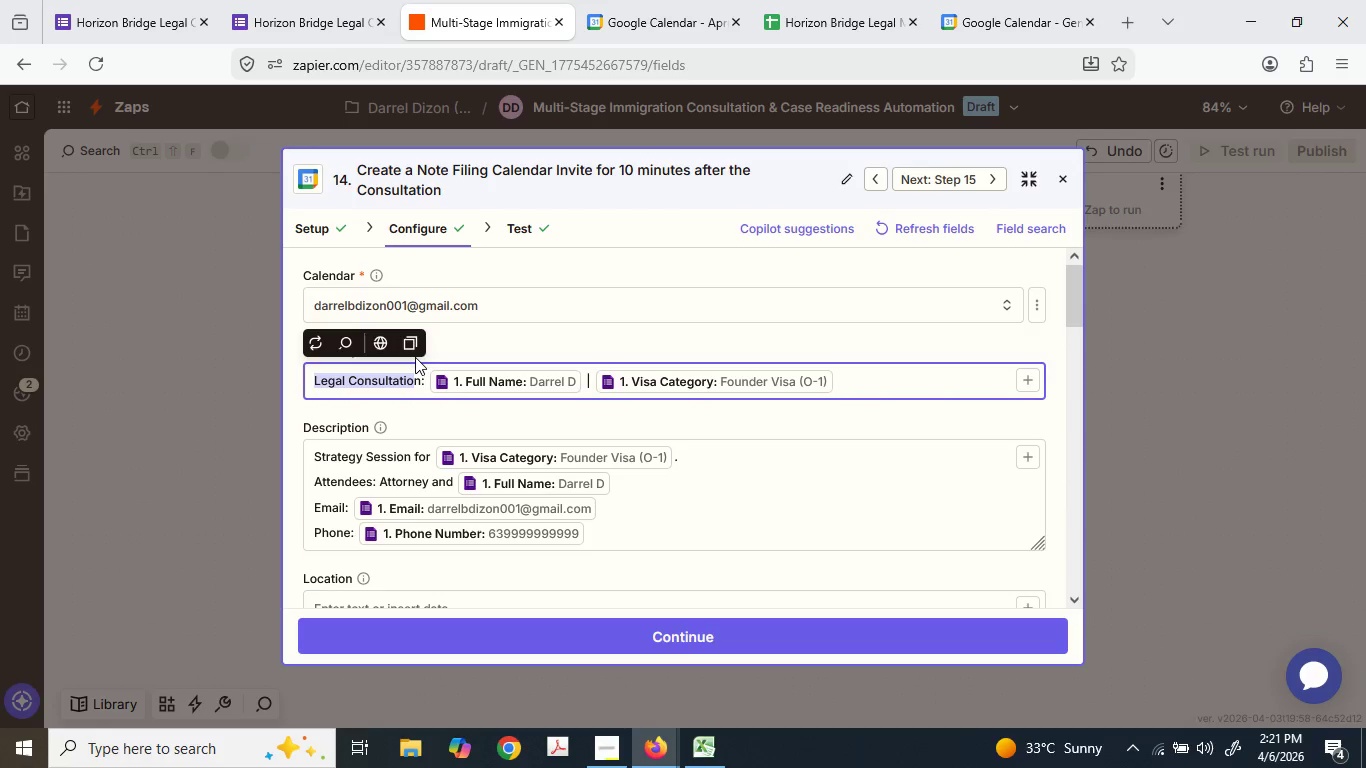 
key(Delete)
 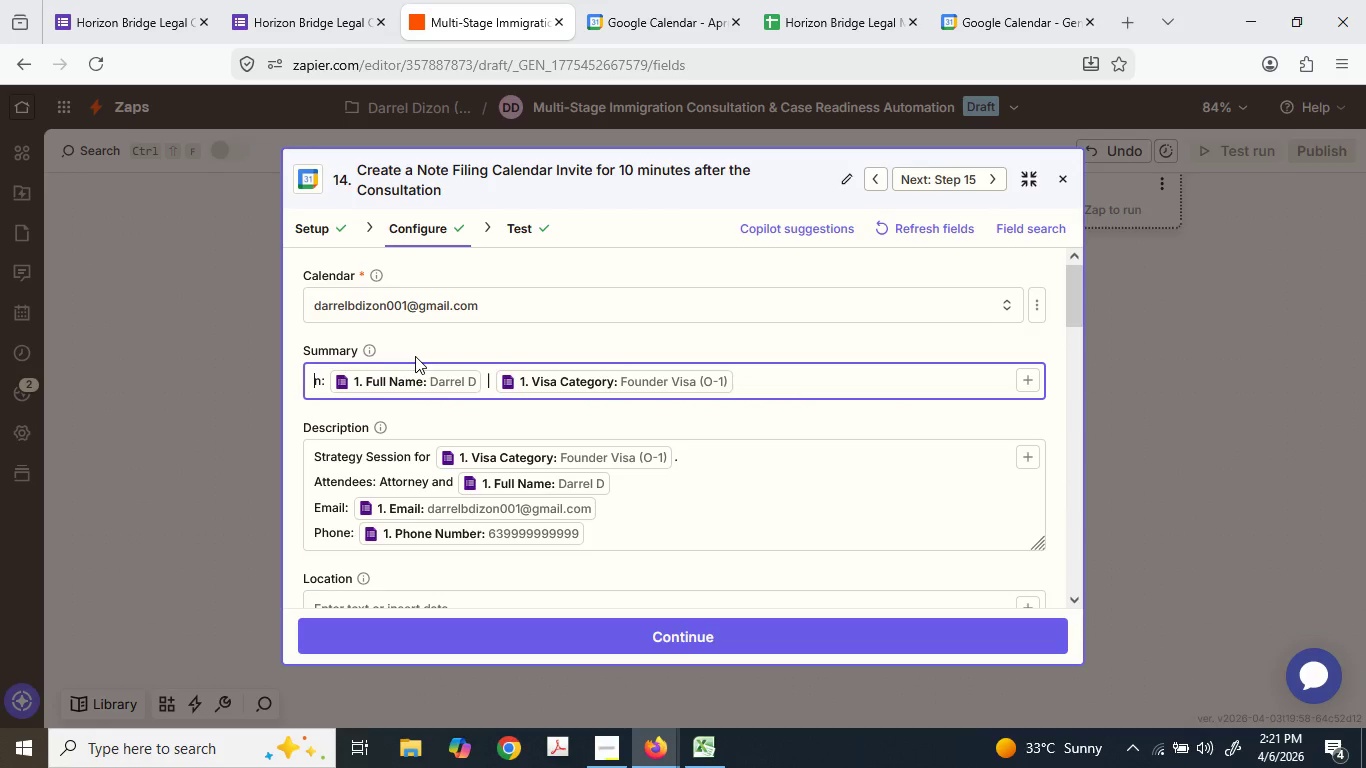 
key(Delete)
 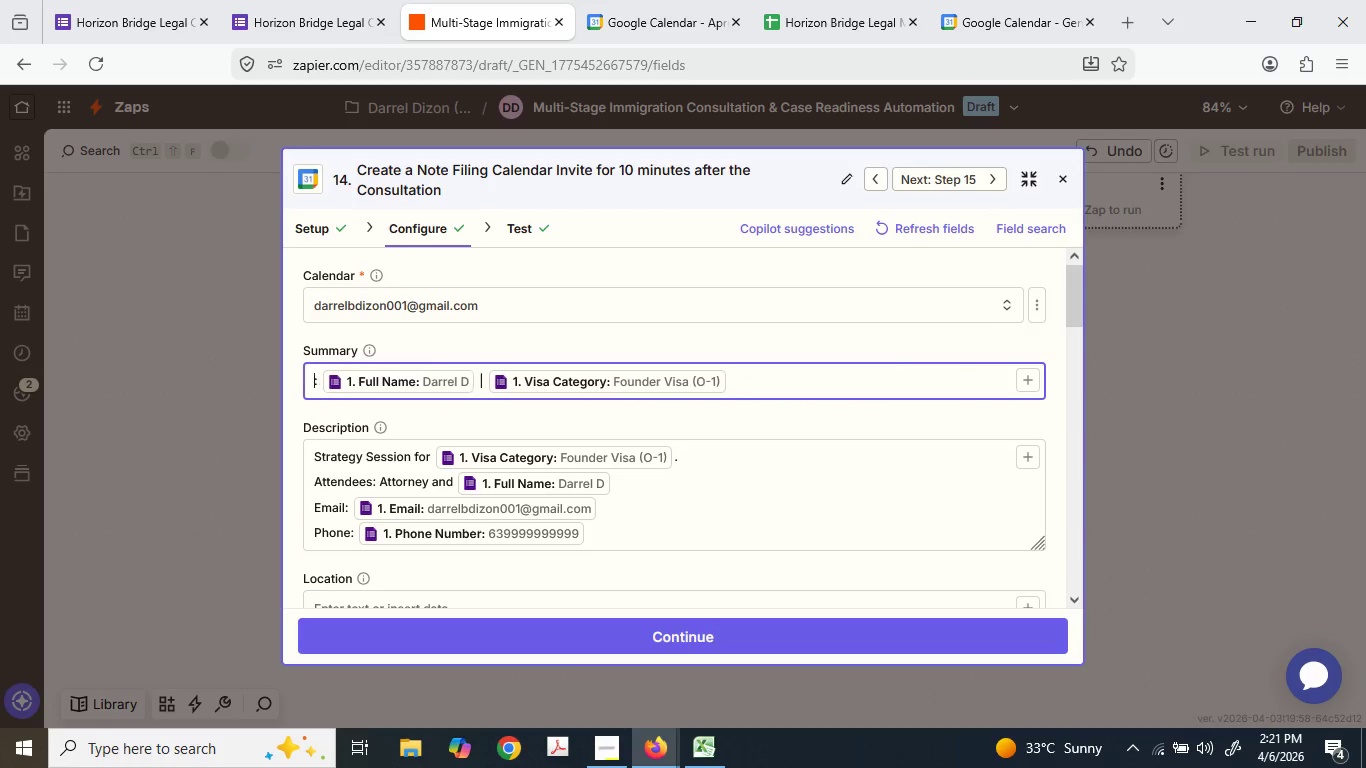 
key(Control+ControlLeft)
 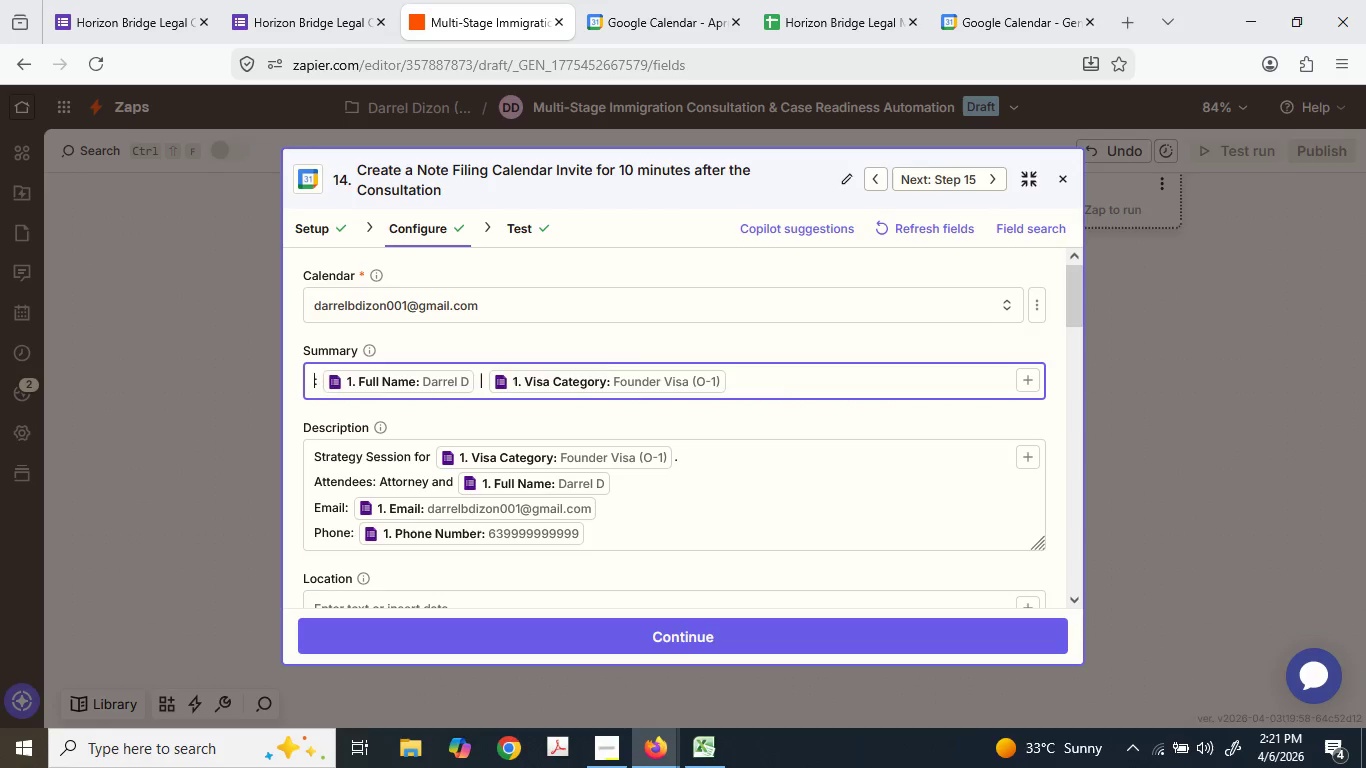 
key(Control+V)
 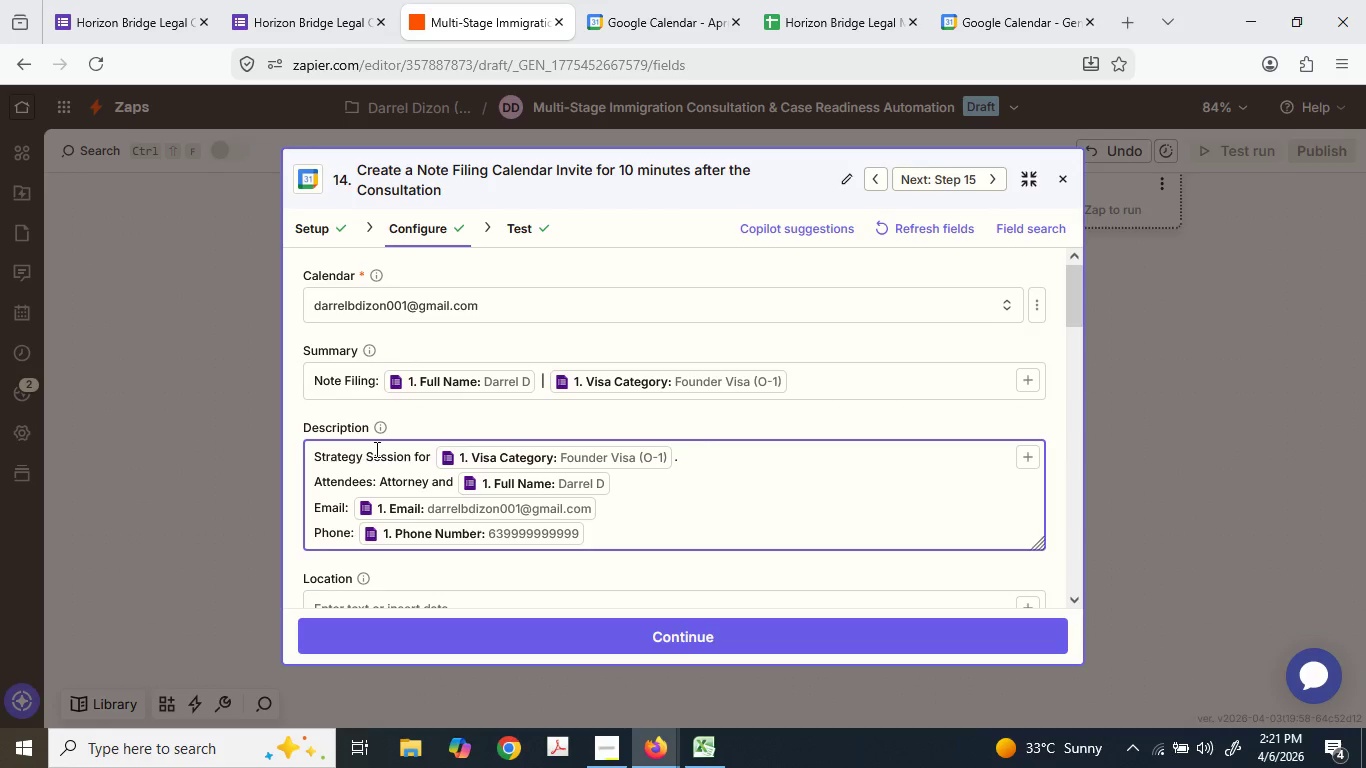 
wait(19.31)
 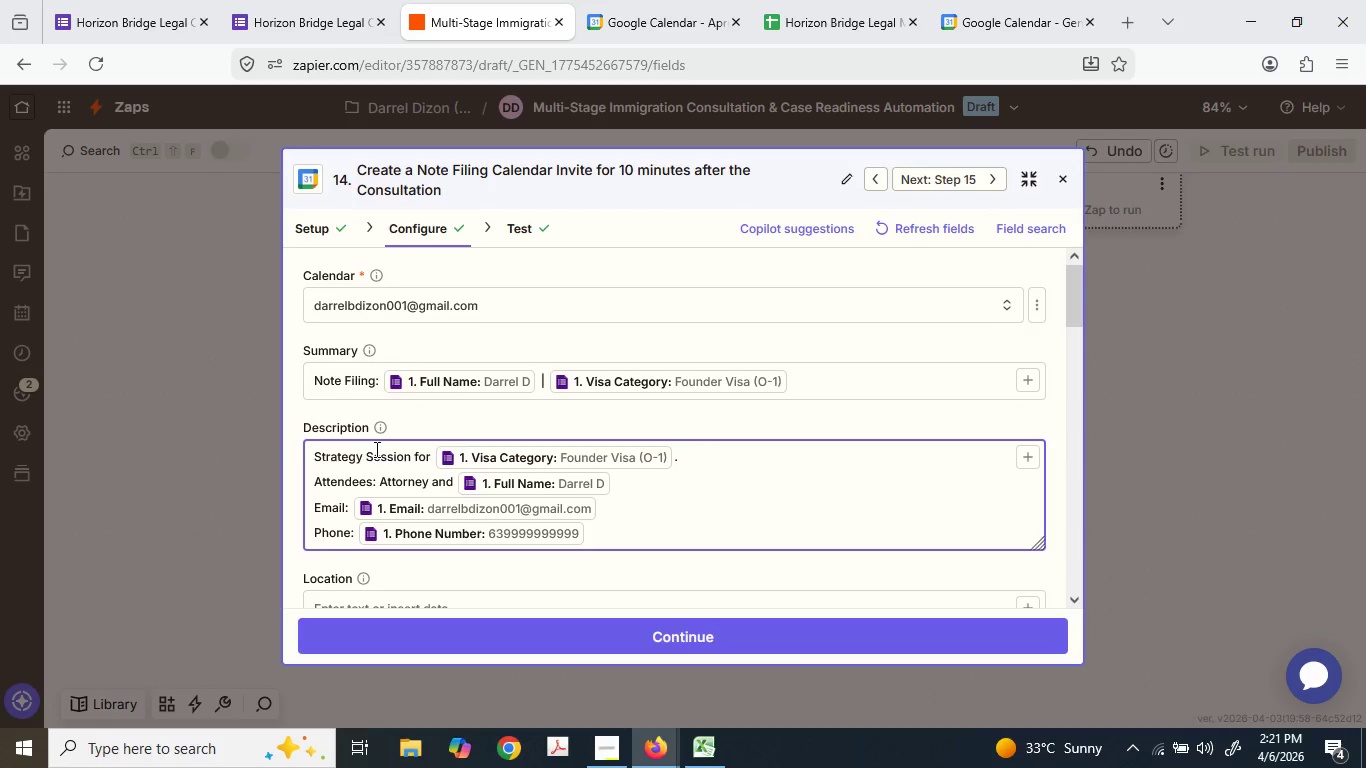 
left_click([406, 491])
 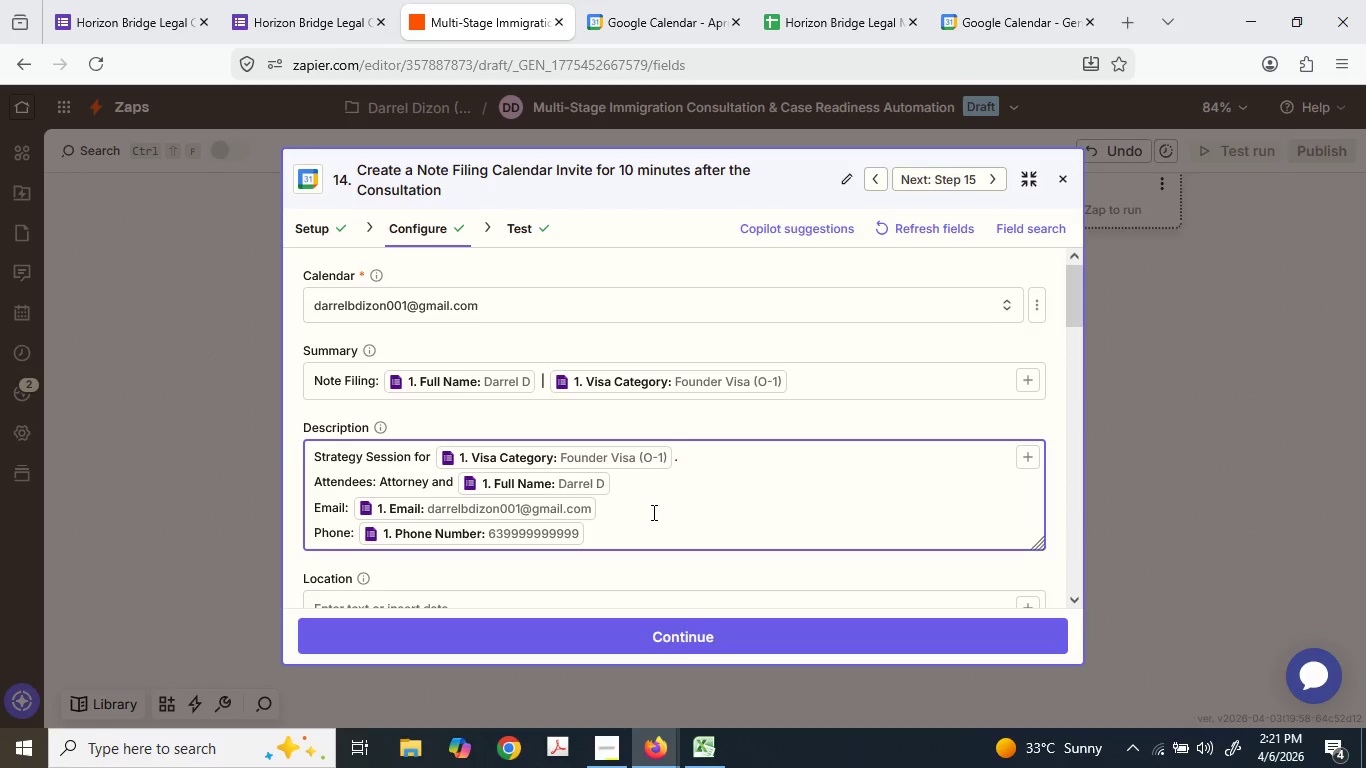 
wait(6.5)
 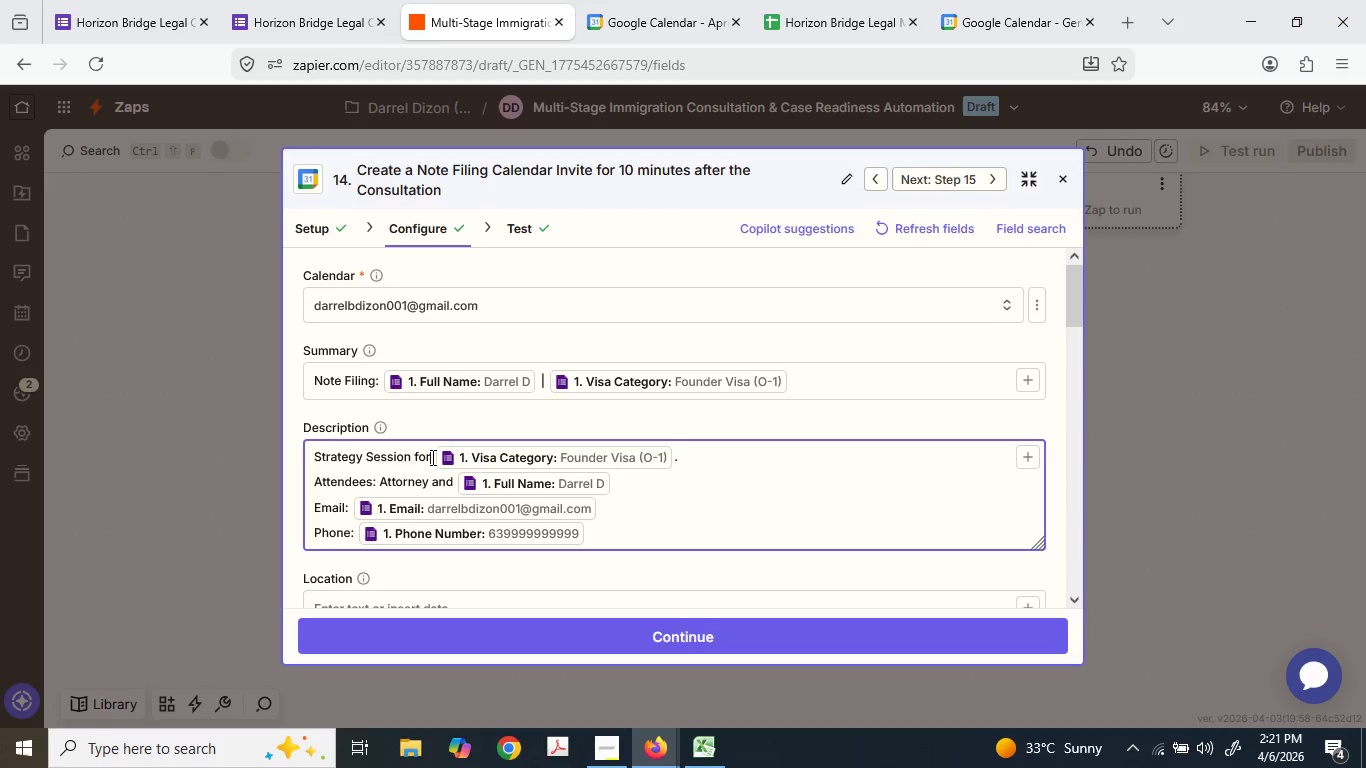 
left_click_drag(start_coordinate=[407, 453], to_coordinate=[237, 446])
 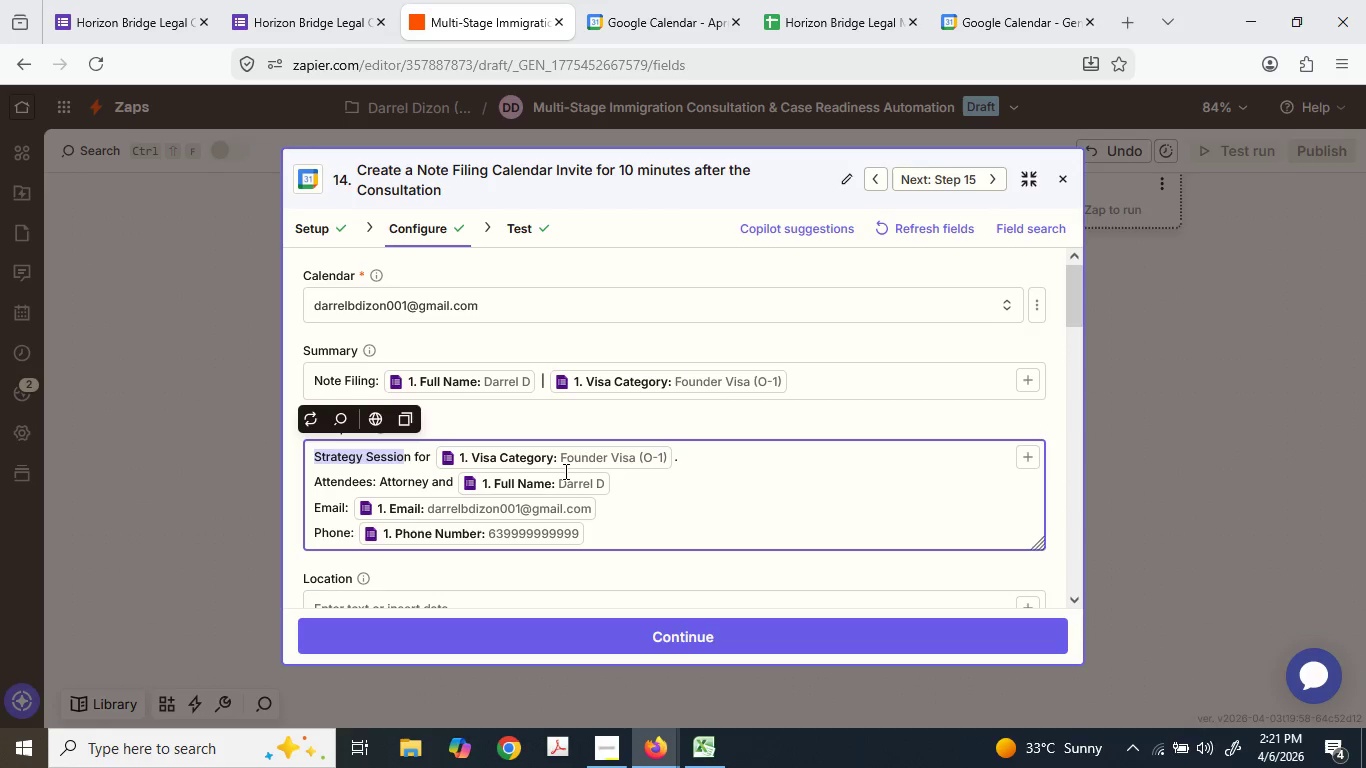 
type([Delete][Delete]Finalize )
 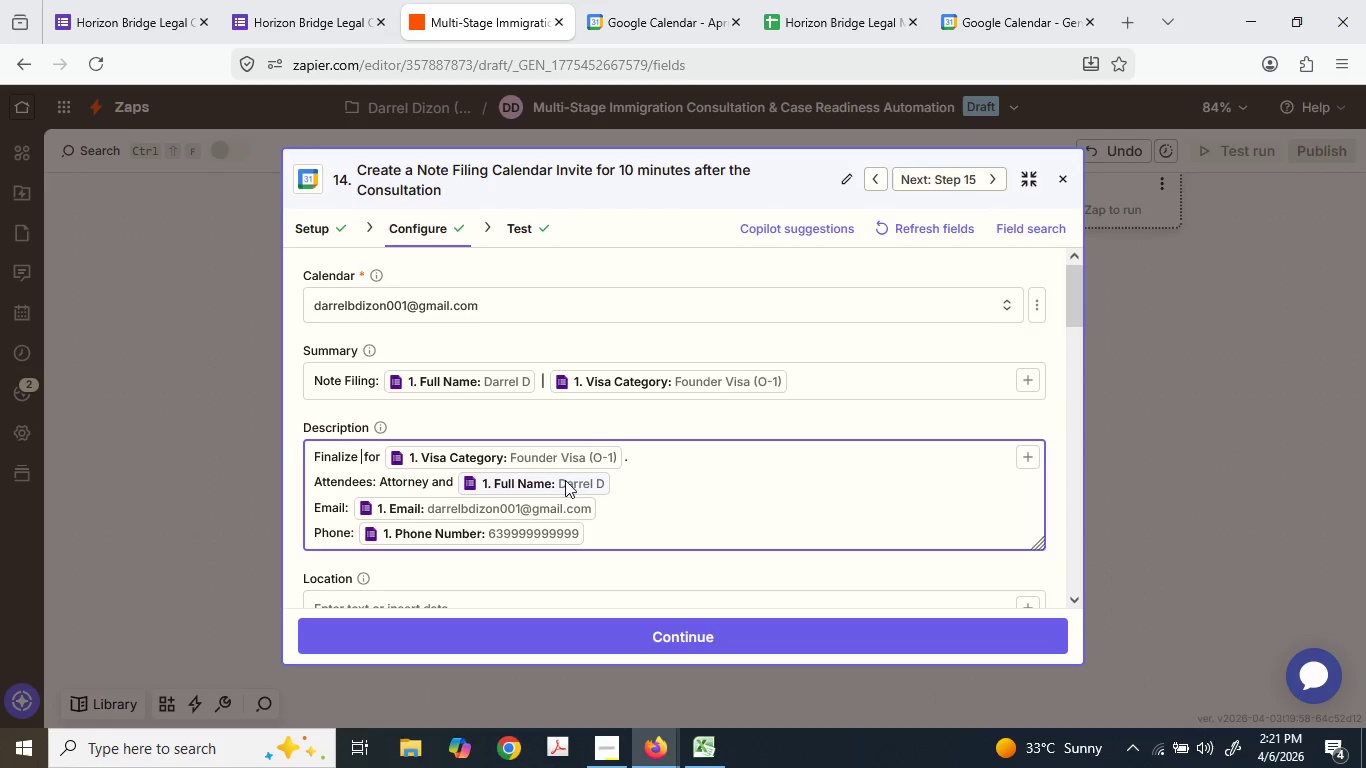 
type(sra)
key(Backspace)
key(Backspace)
 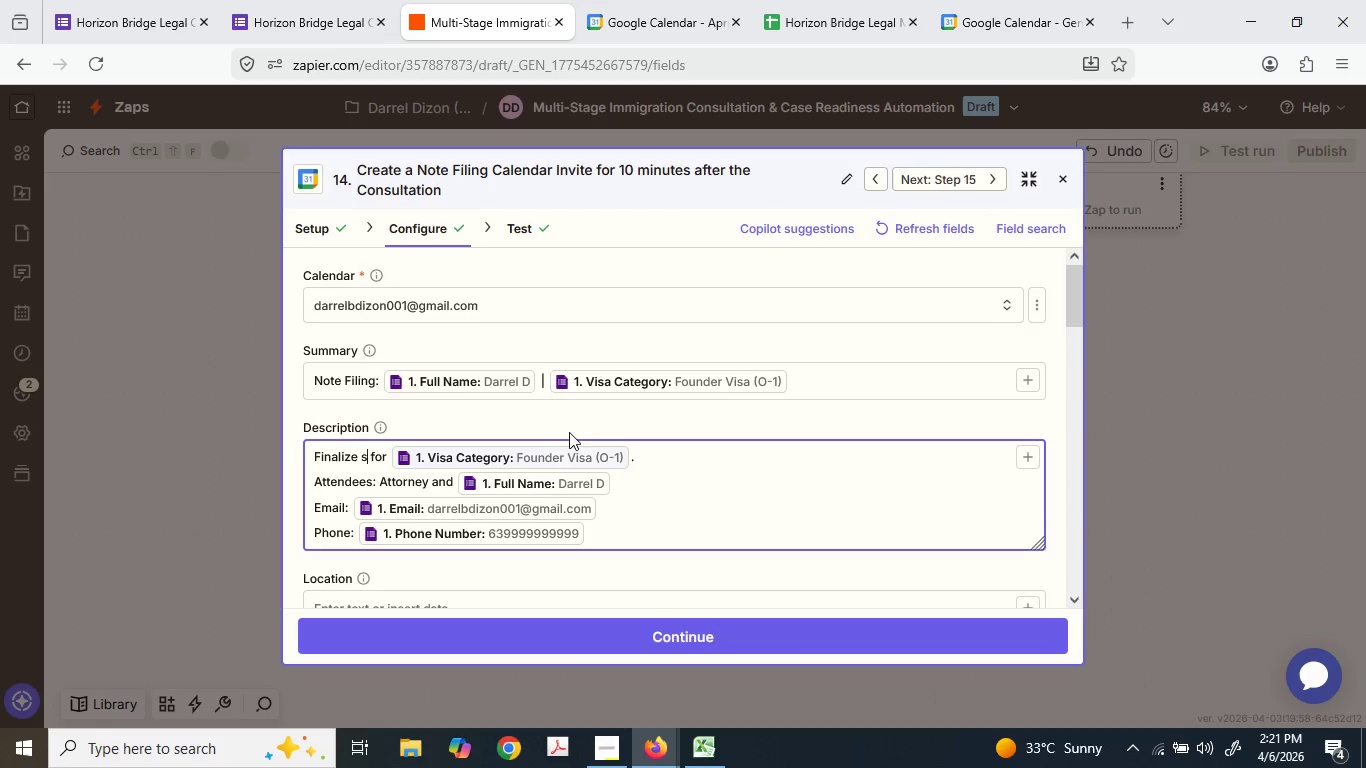 
type(trategy notes,)
 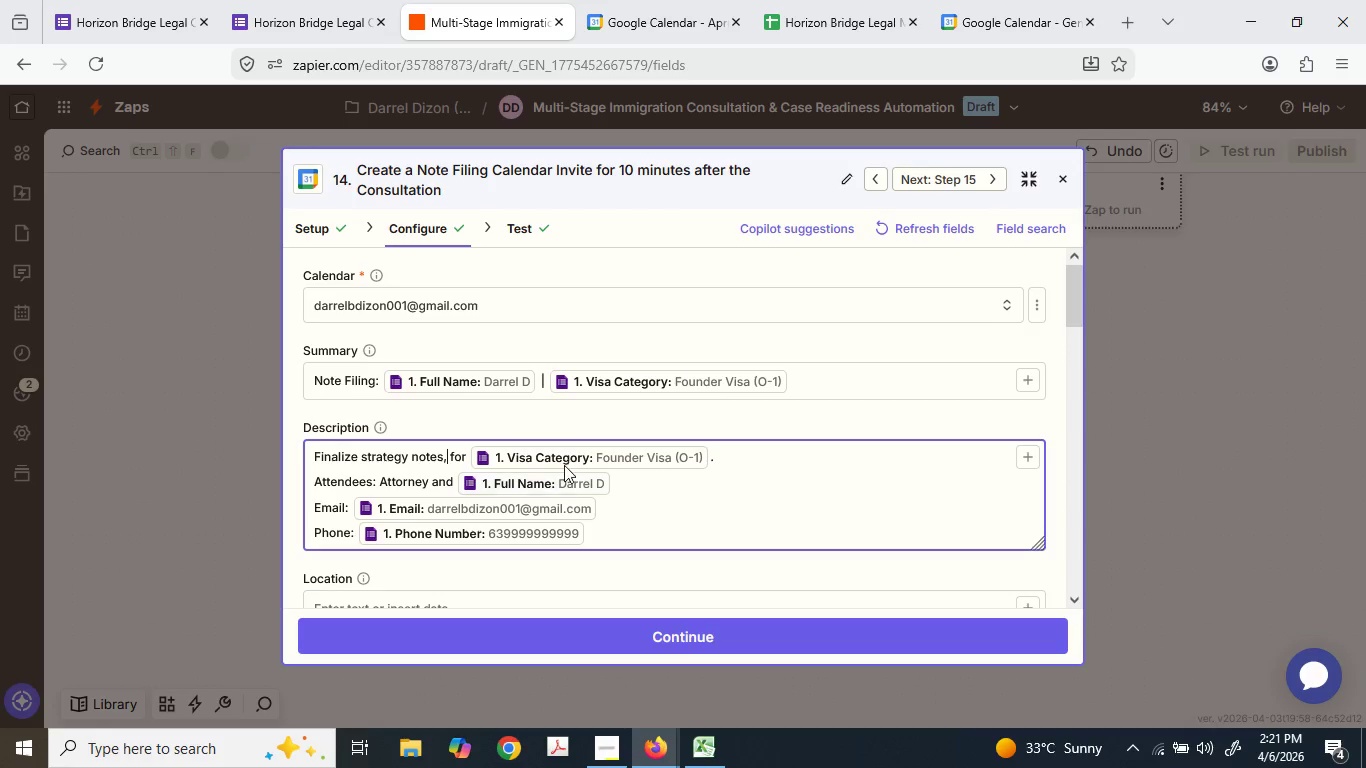 
type( update Trello)
 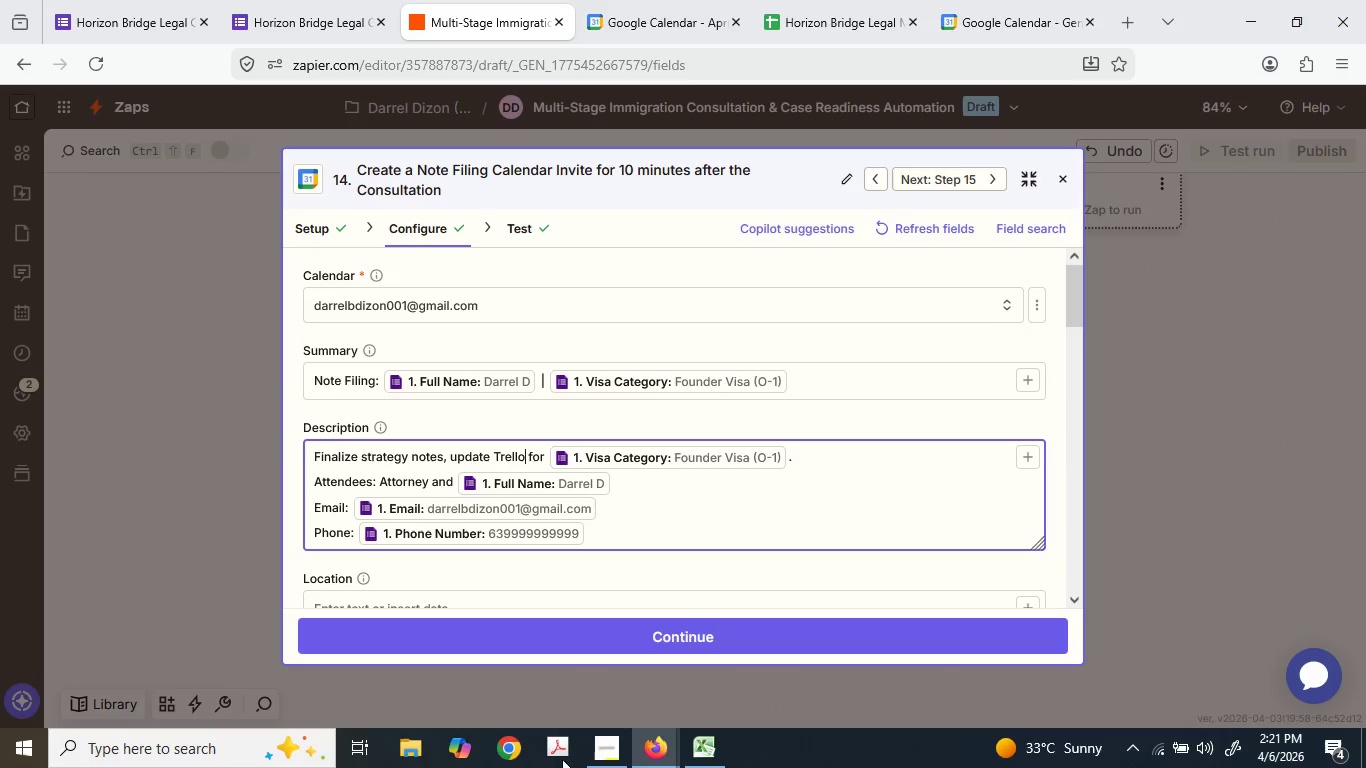 
type(, and send follow-u)
 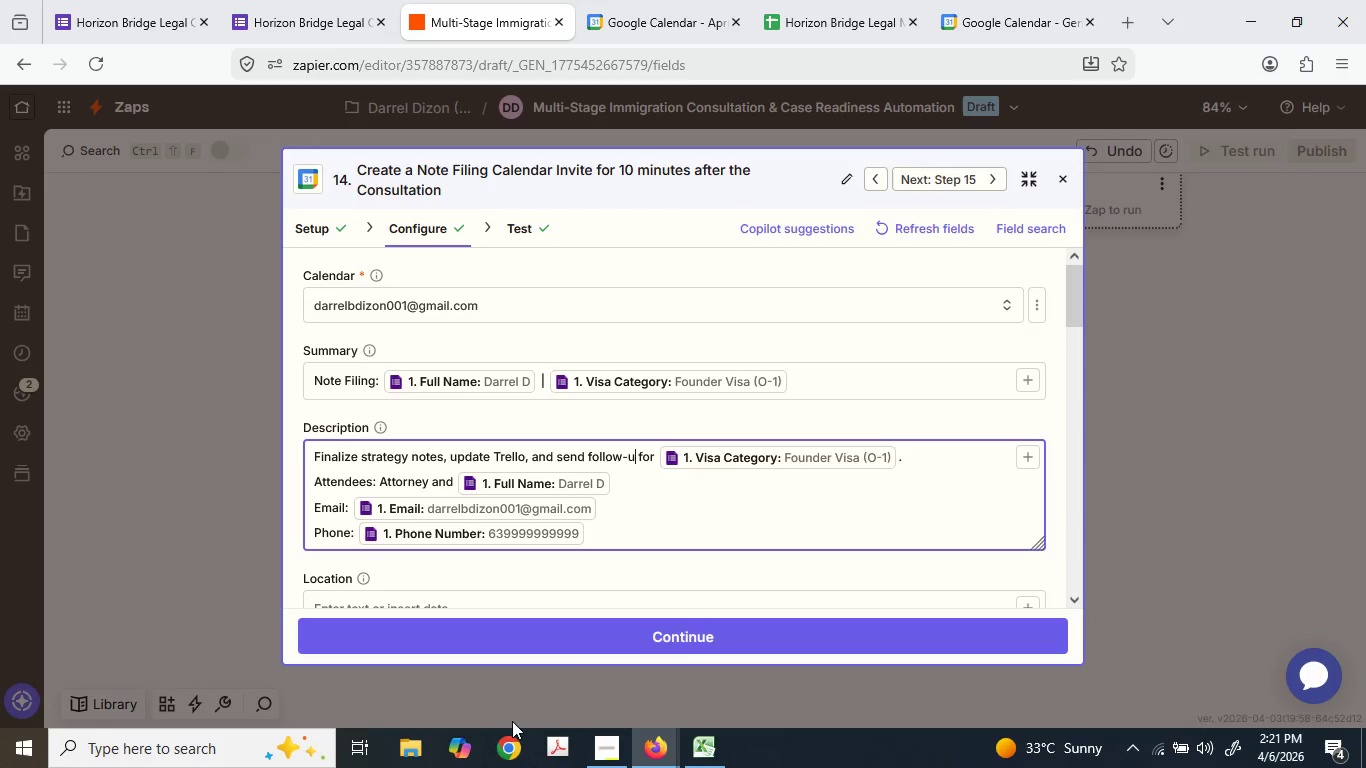 
type(p checkli)
 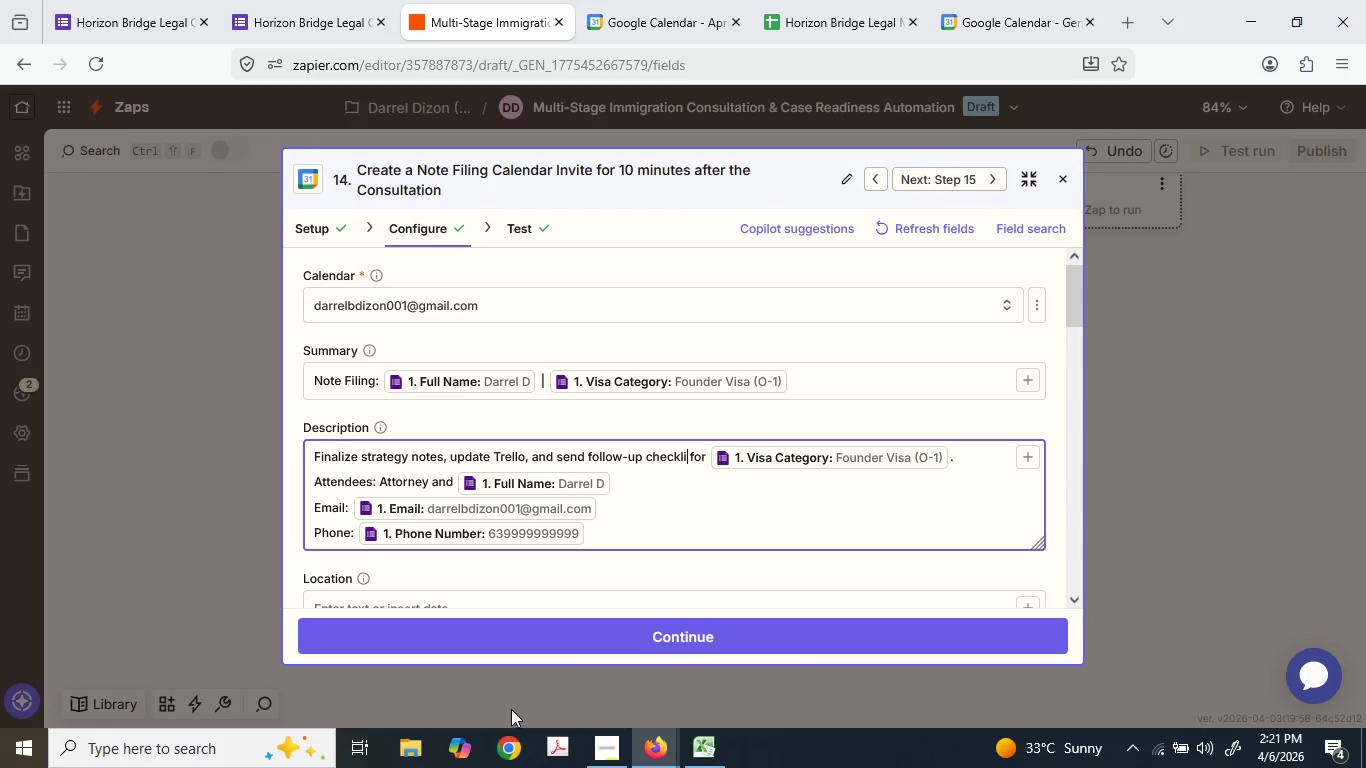 
type(st)
 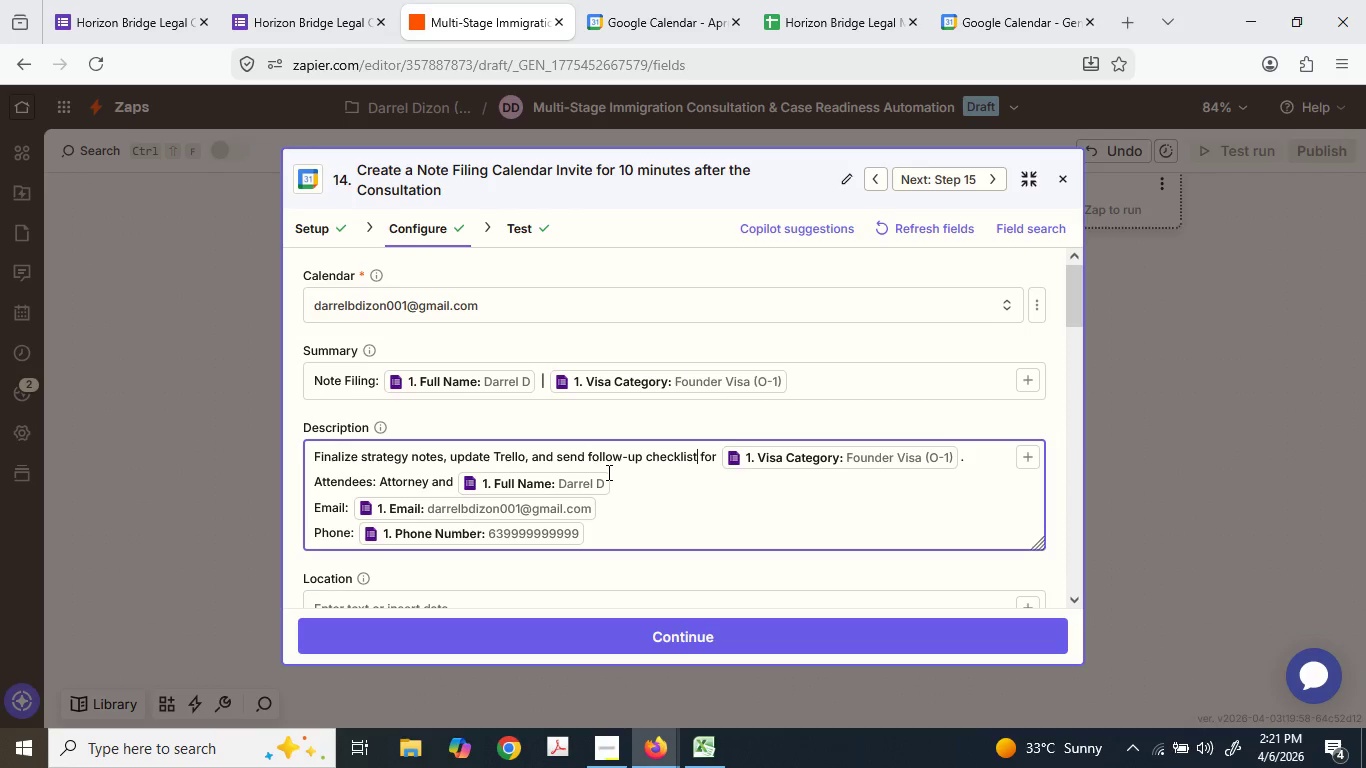 
wait(7.95)
 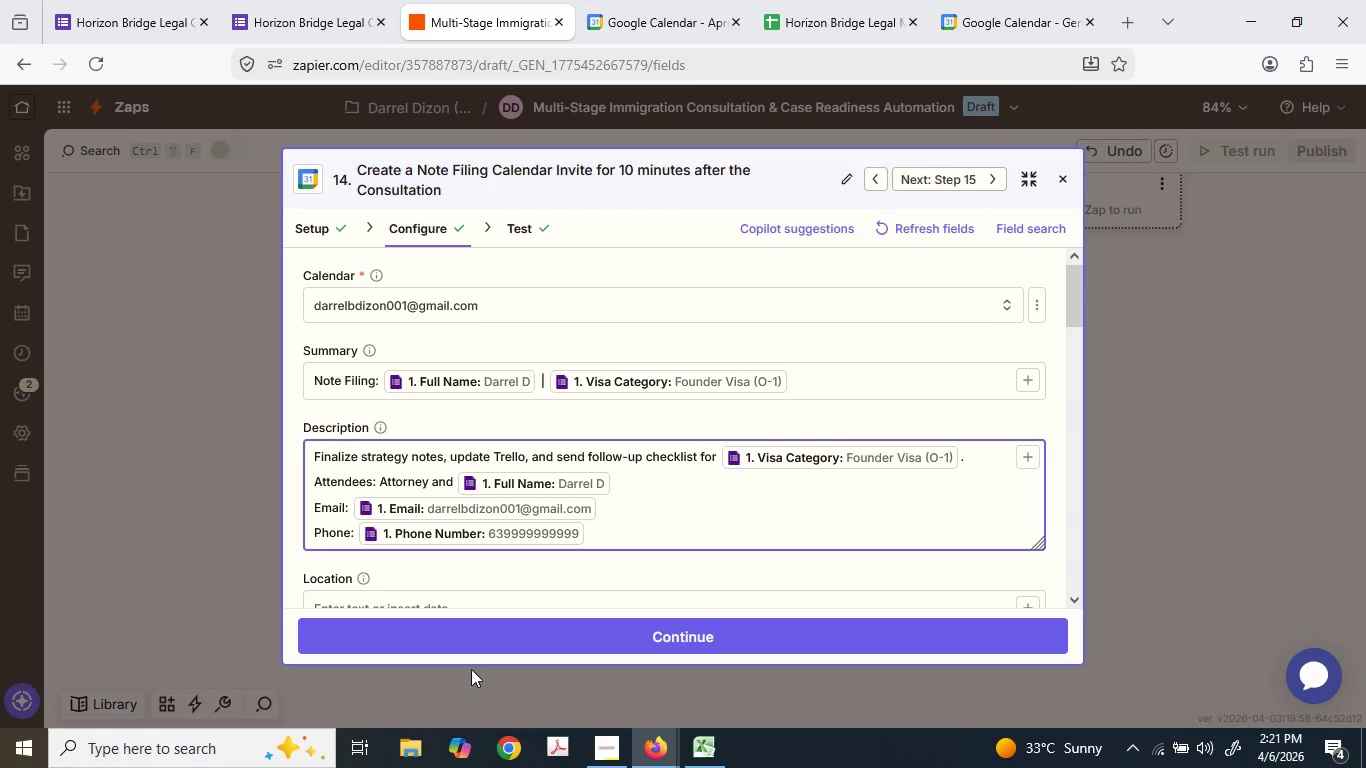 
key(ArrowLeft)
 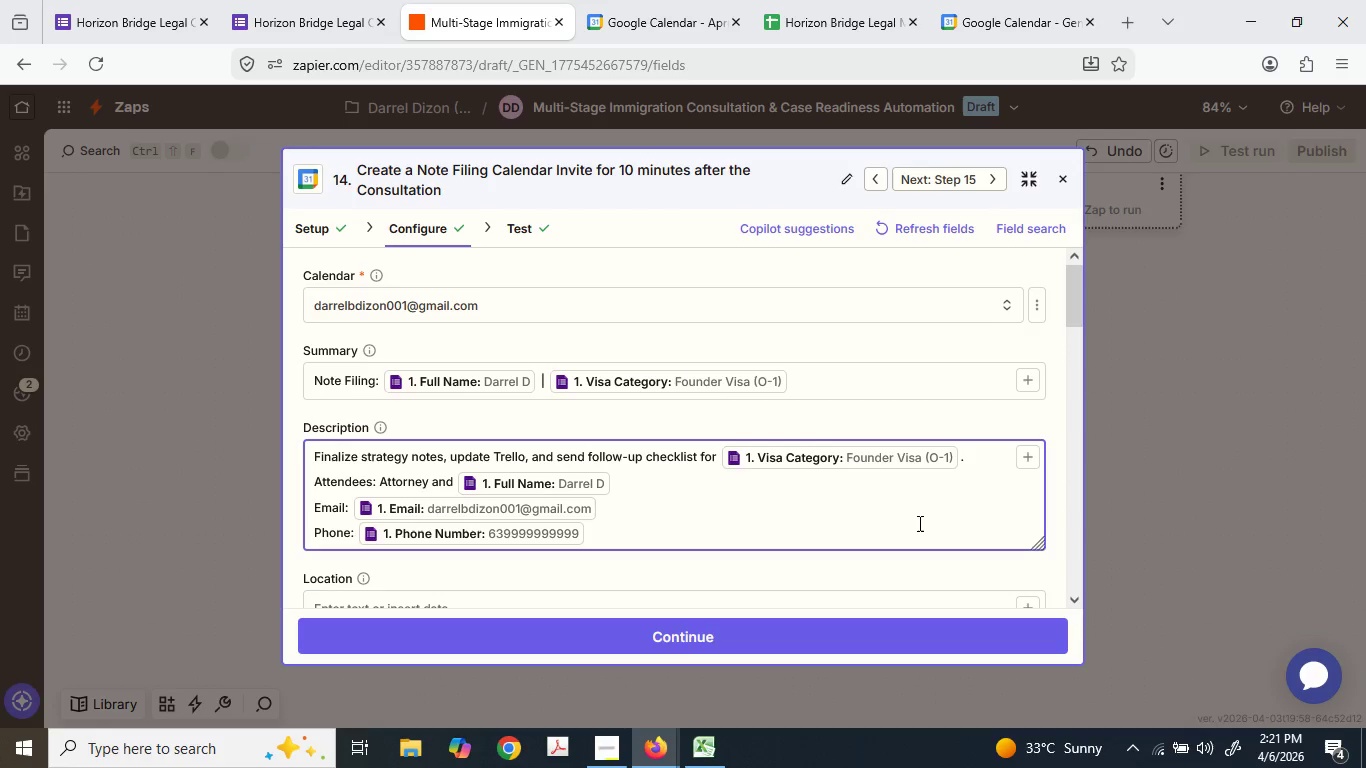 
type( submission)
 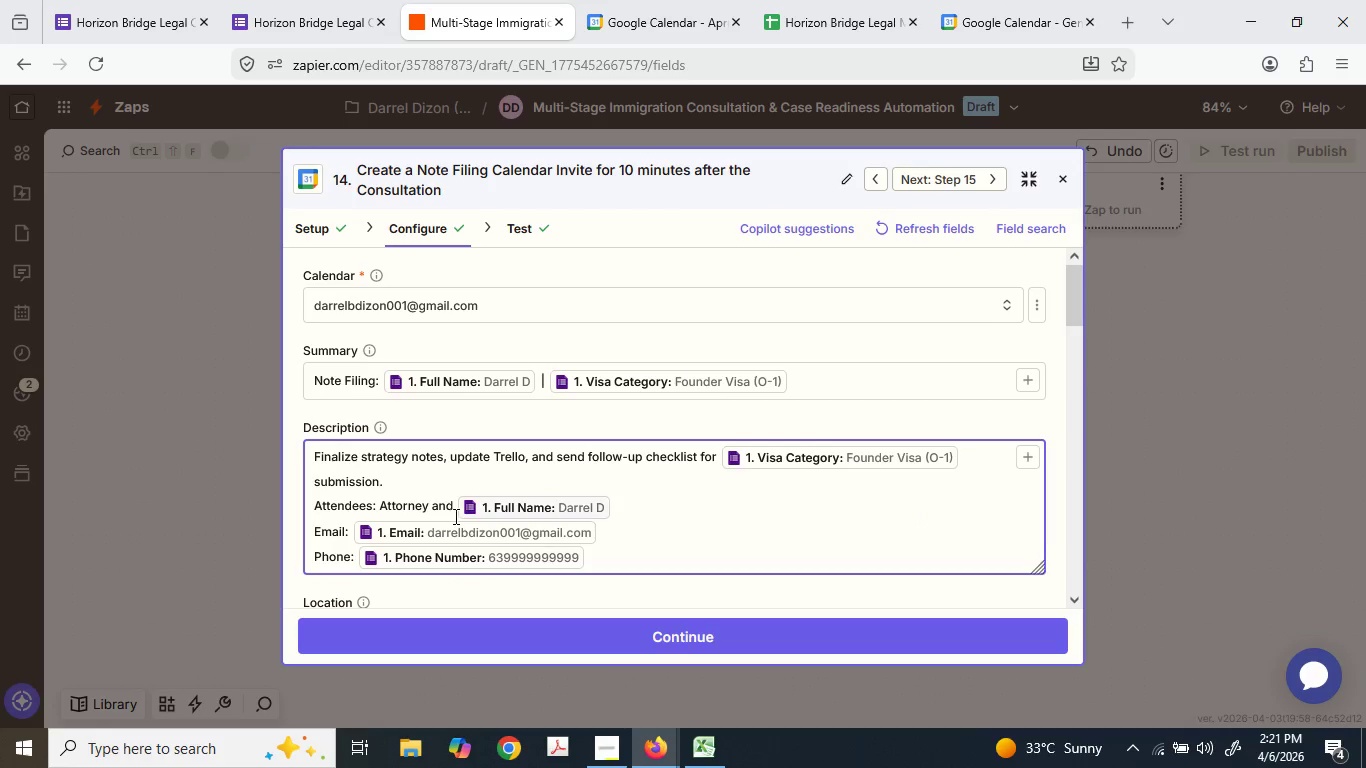 
double_click([436, 515])
 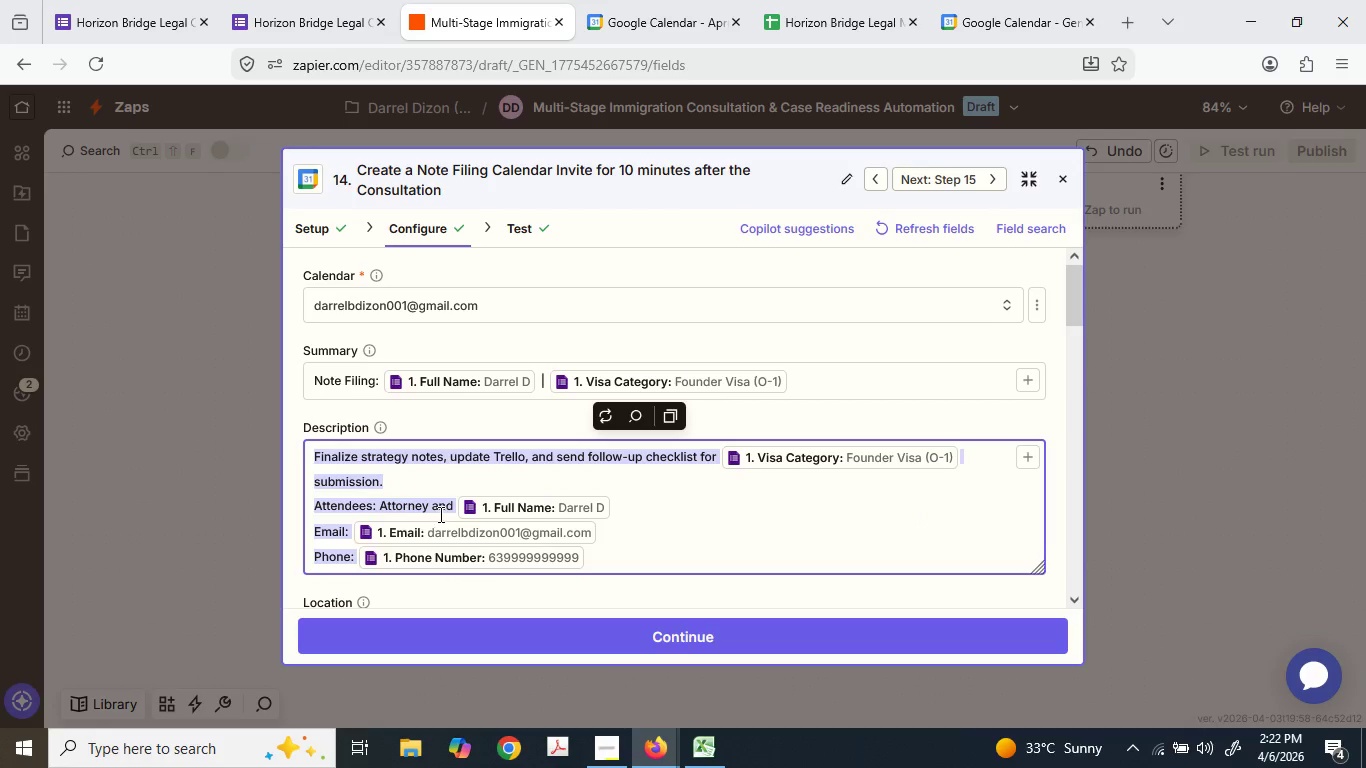 
triple_click([439, 514])
 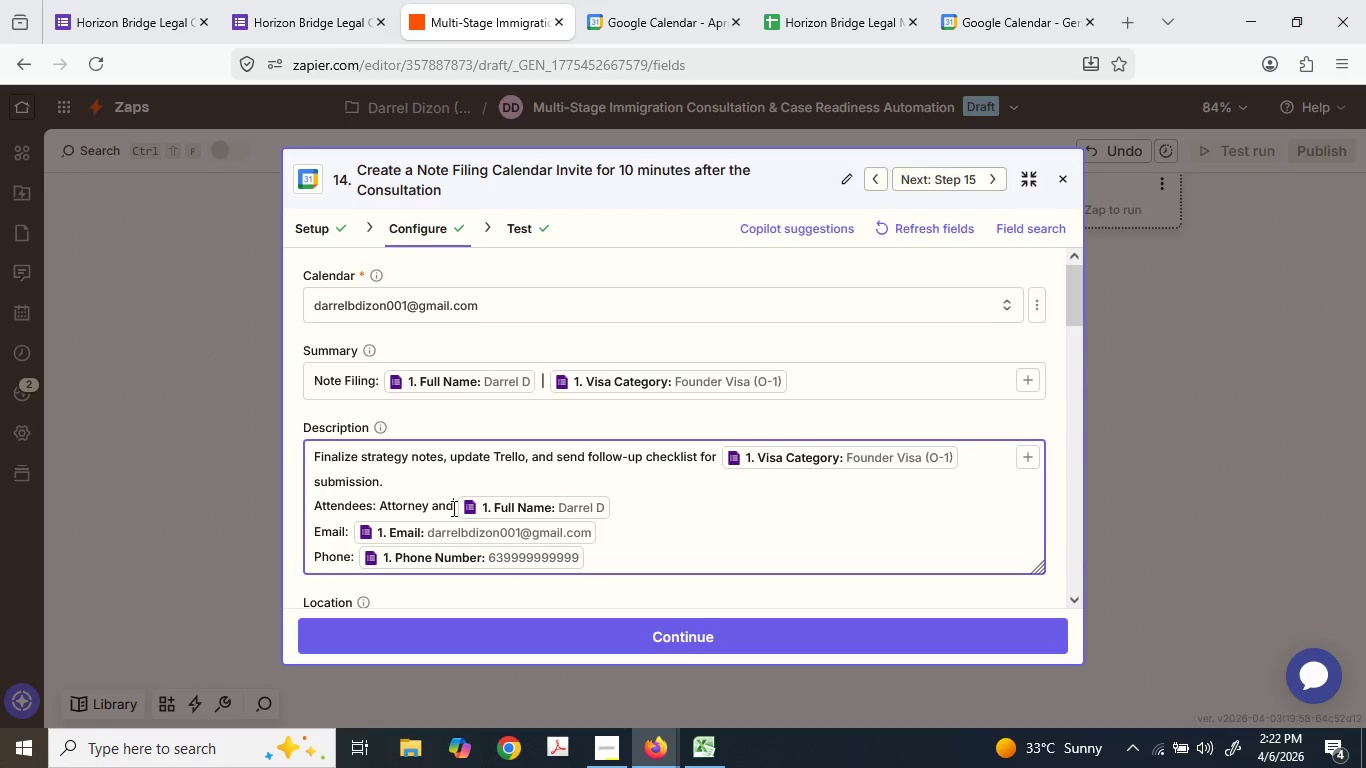 
left_click_drag(start_coordinate=[452, 508], to_coordinate=[291, 505])
 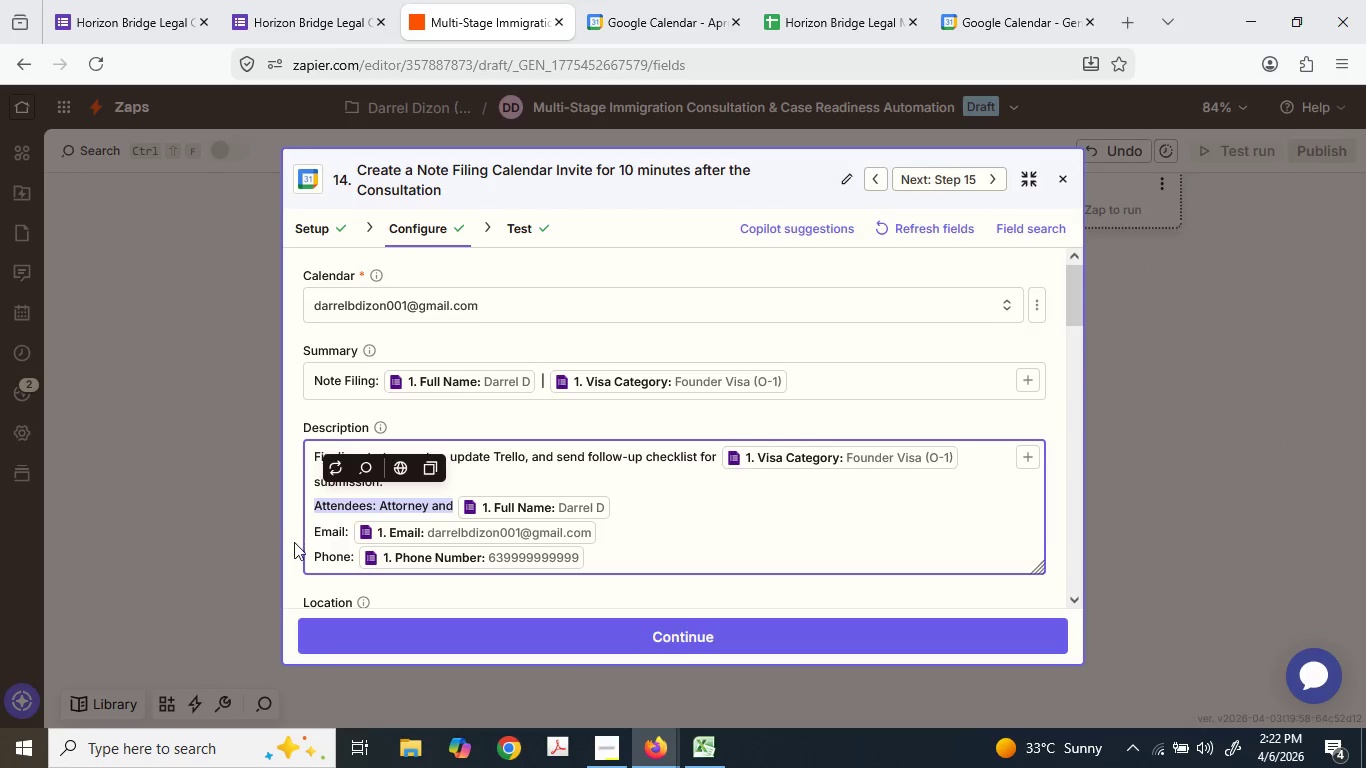 
type(Fu)
 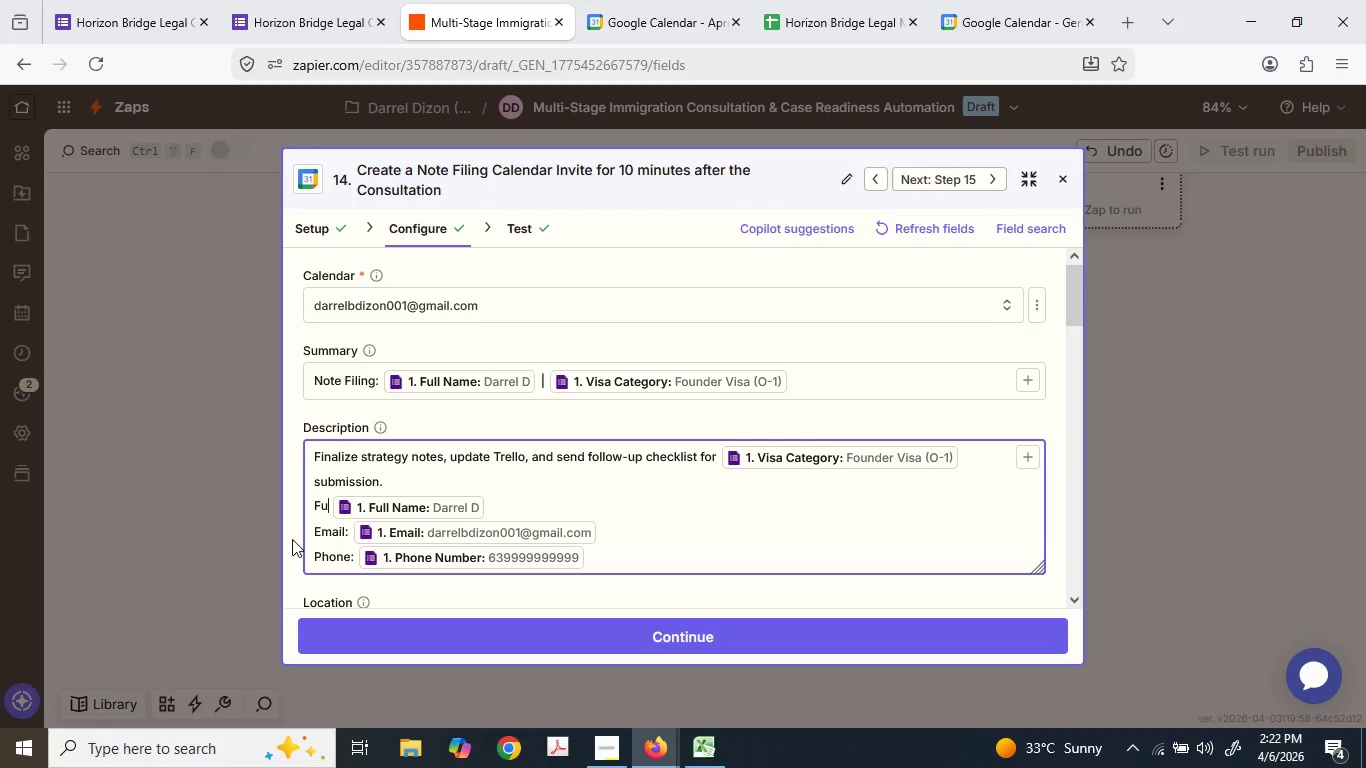 
type(ll Name:)
 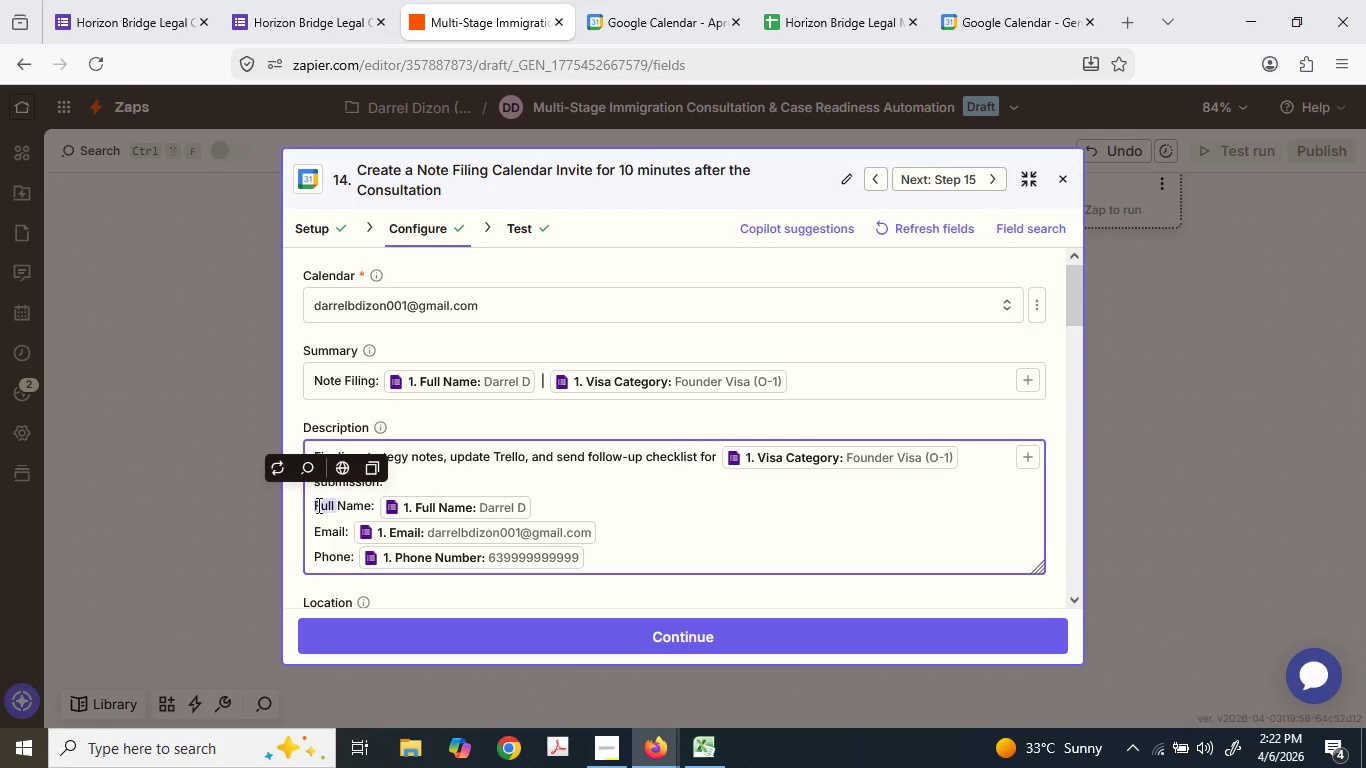 
type(Client )
 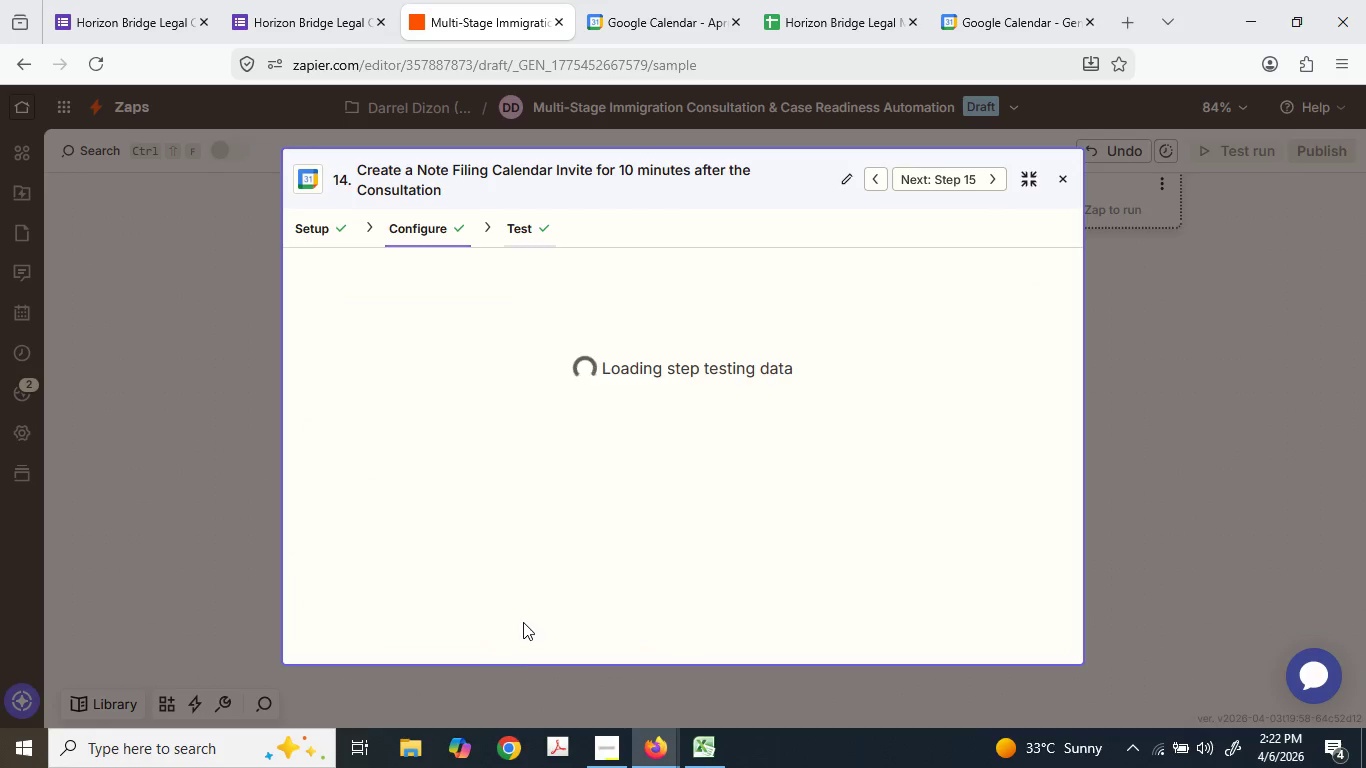 
left_click([408, 226])
 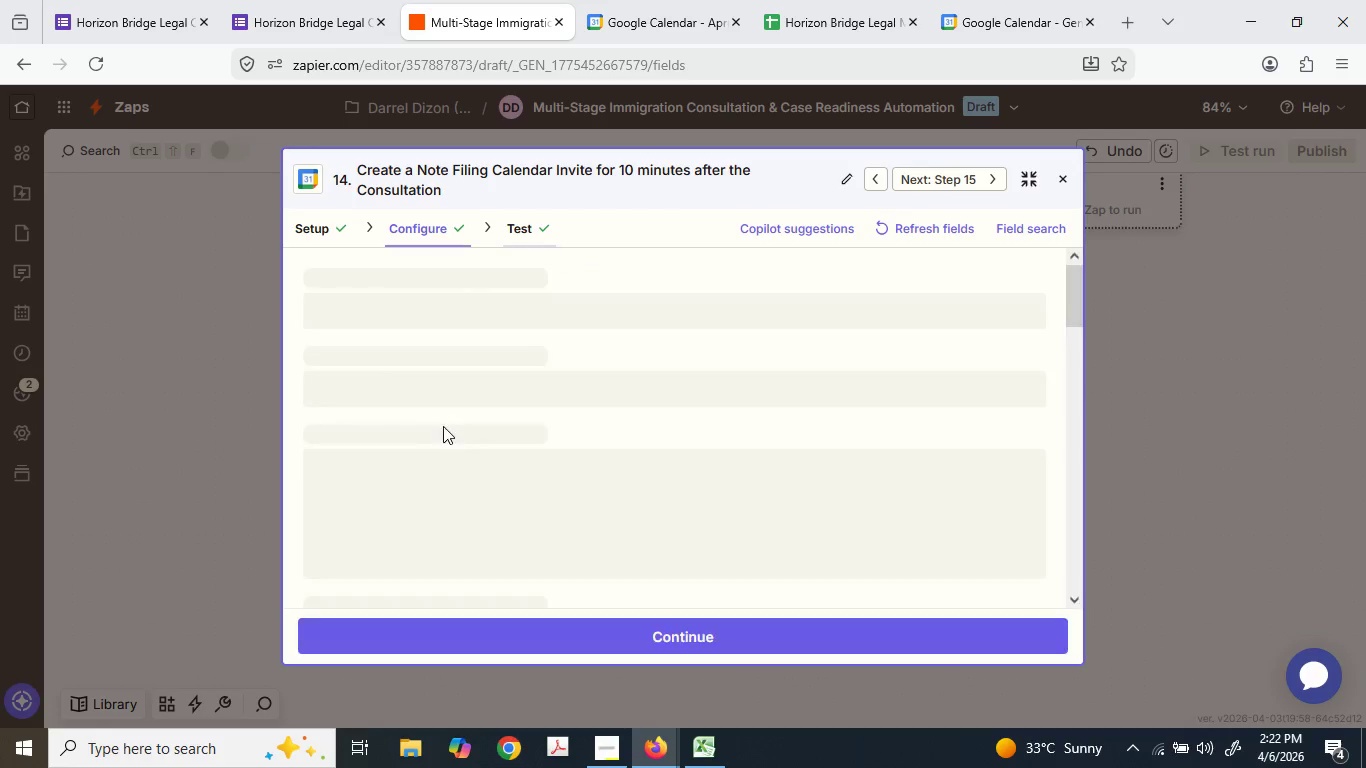 
scroll: coordinate [447, 420], scroll_direction: down, amount: 4.0
 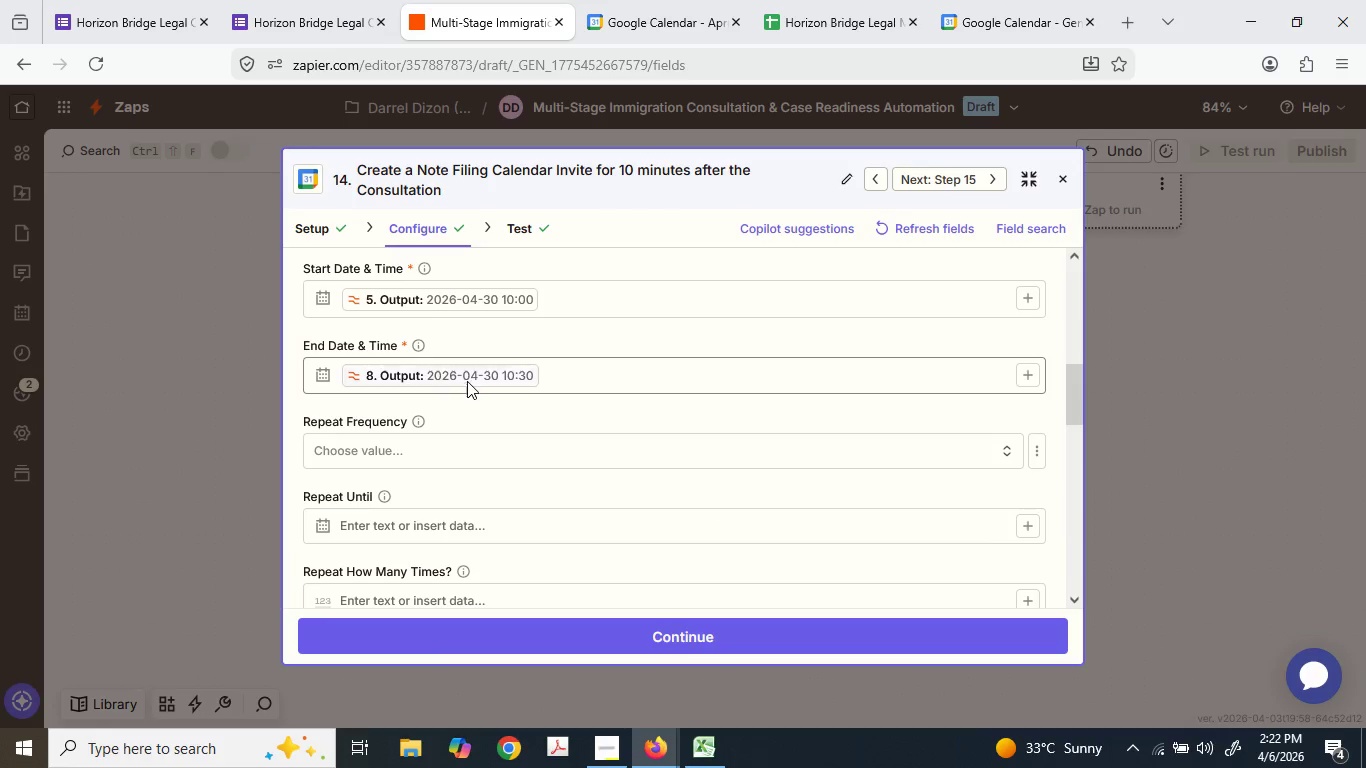 
left_click([467, 379])
 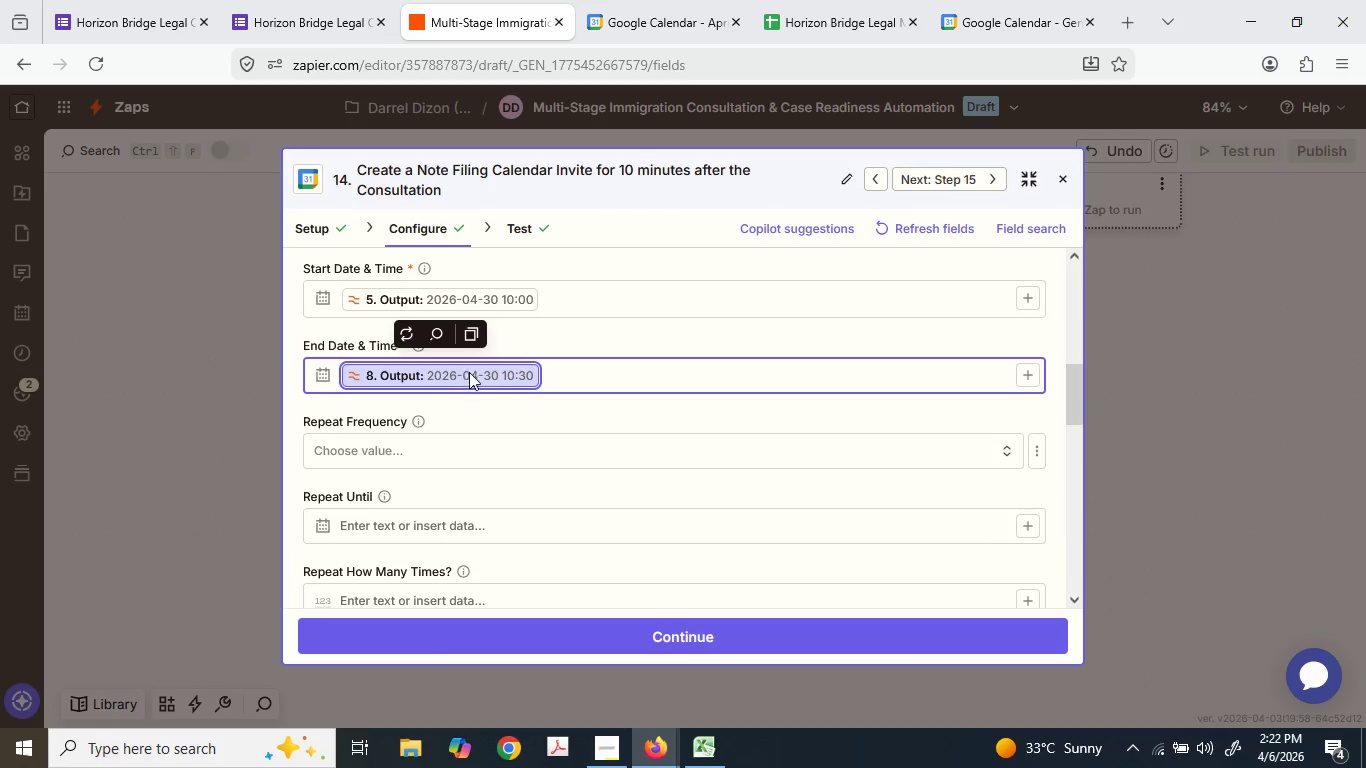 
key(Control+ControlLeft)
 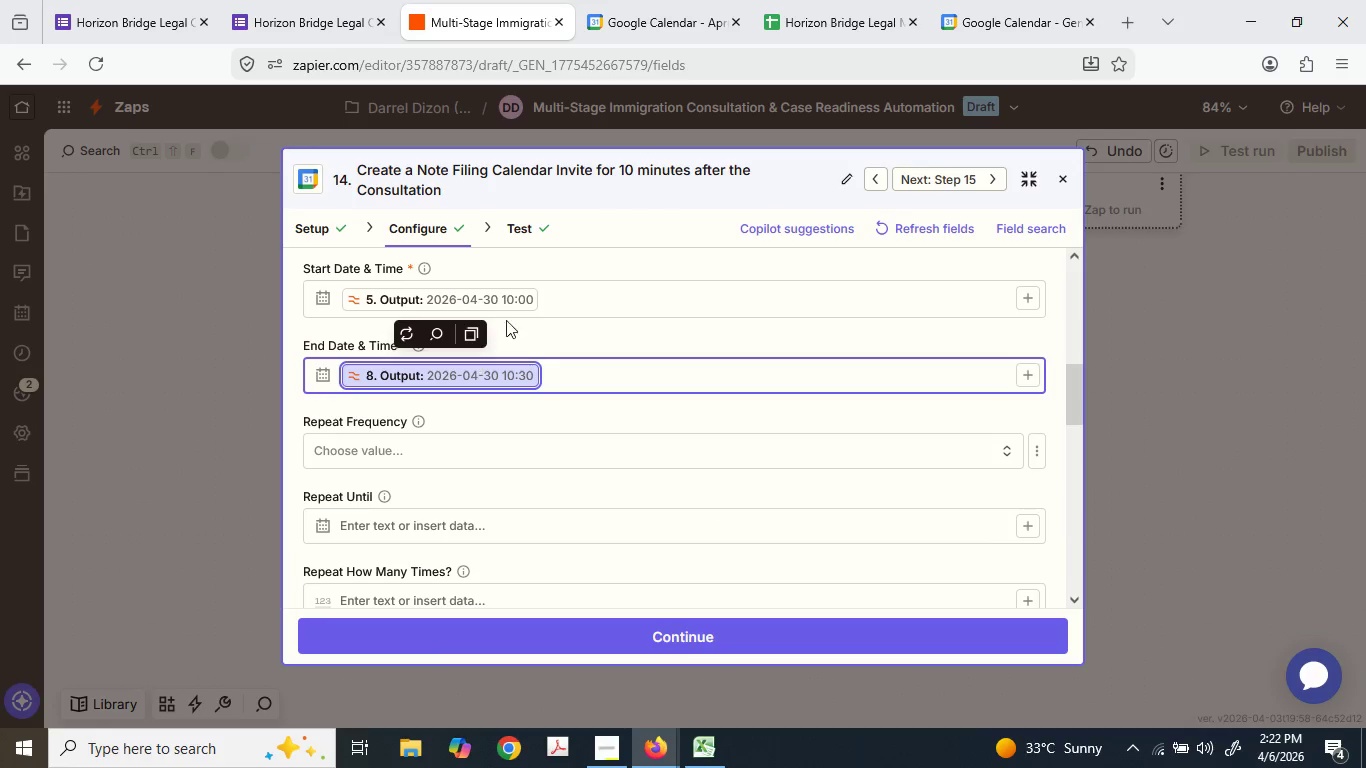 
key(Control+X)
 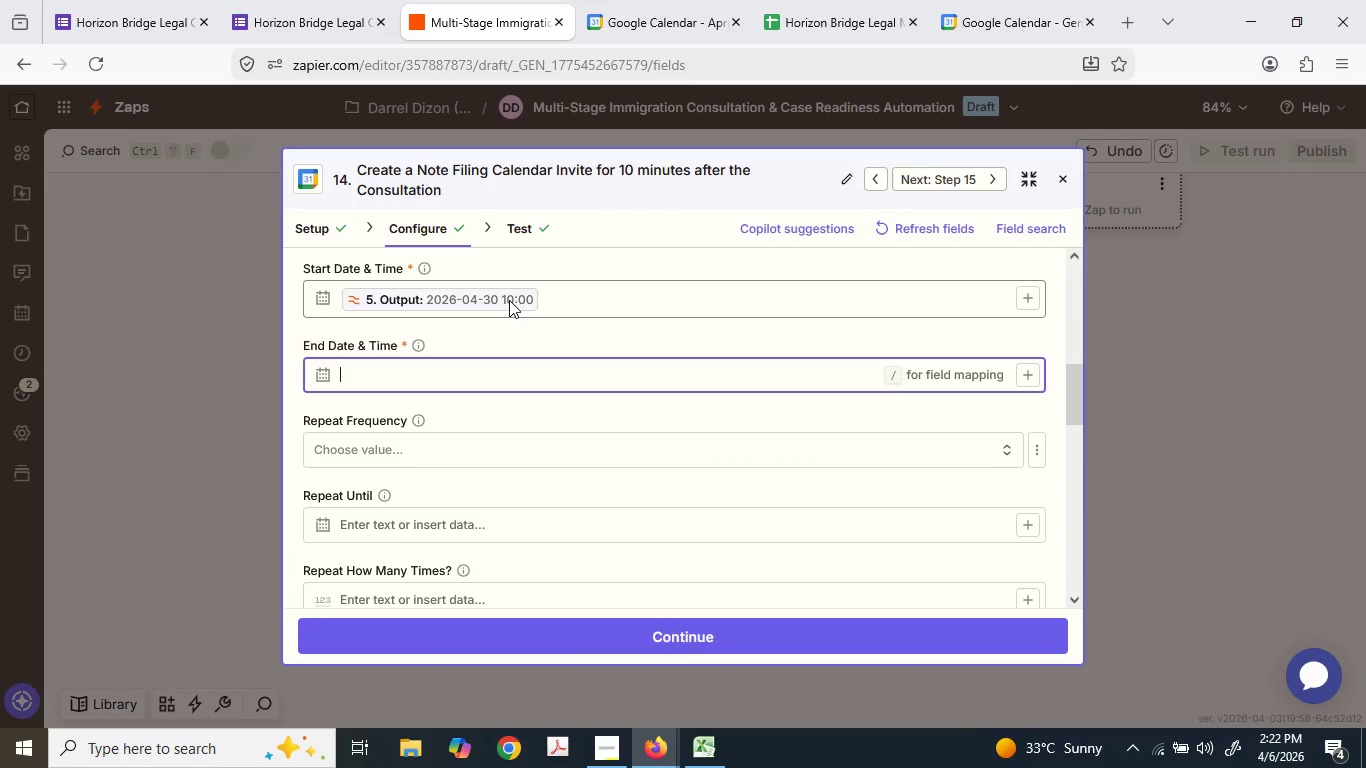 
left_click([509, 296])
 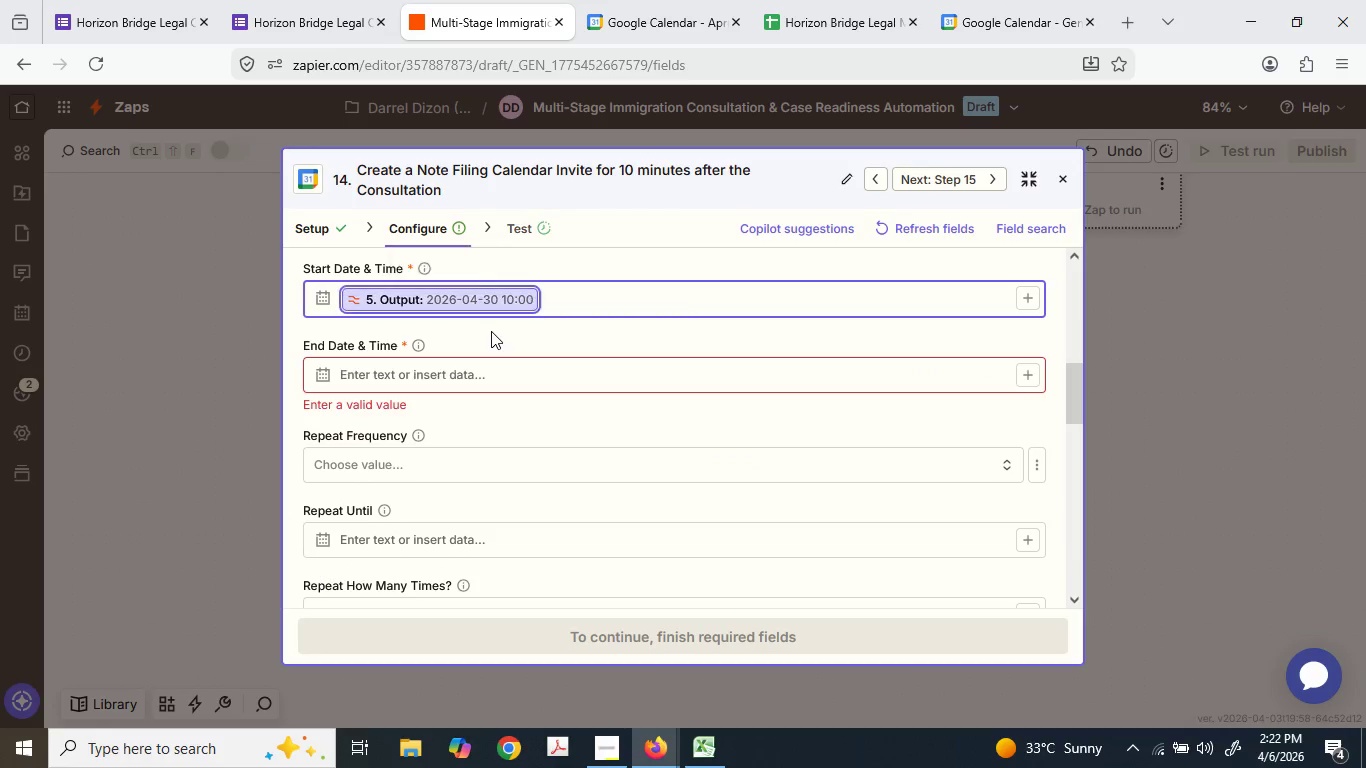 
key(Delete)
 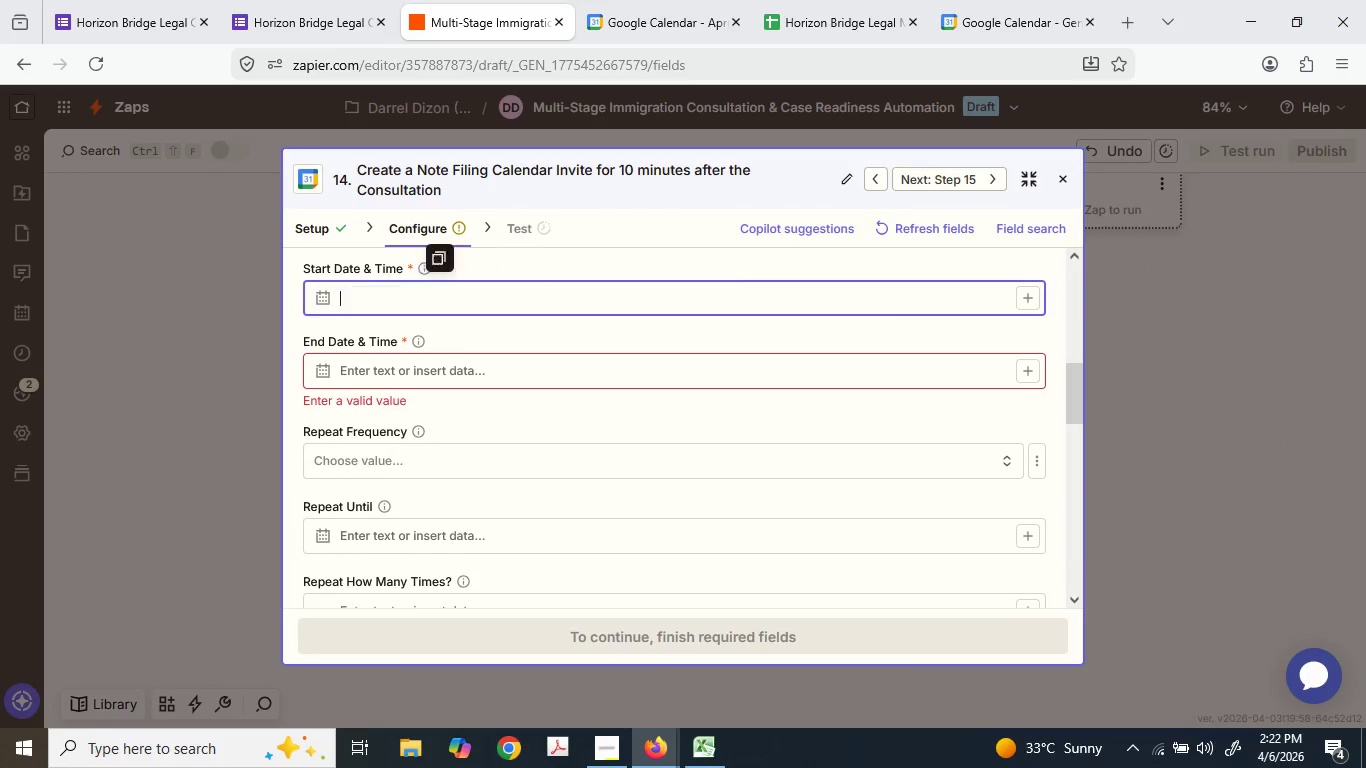 
key(Control+ControlLeft)
 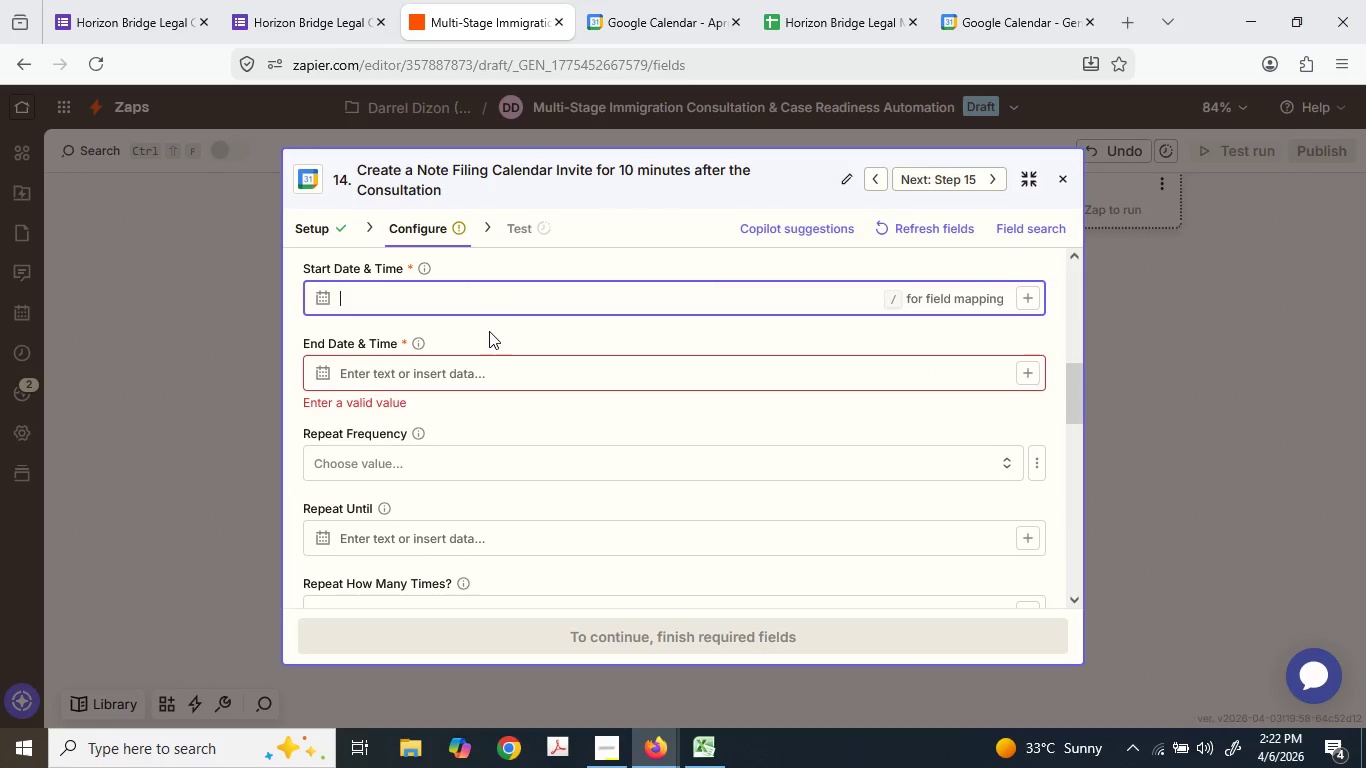 
key(Control+V)
 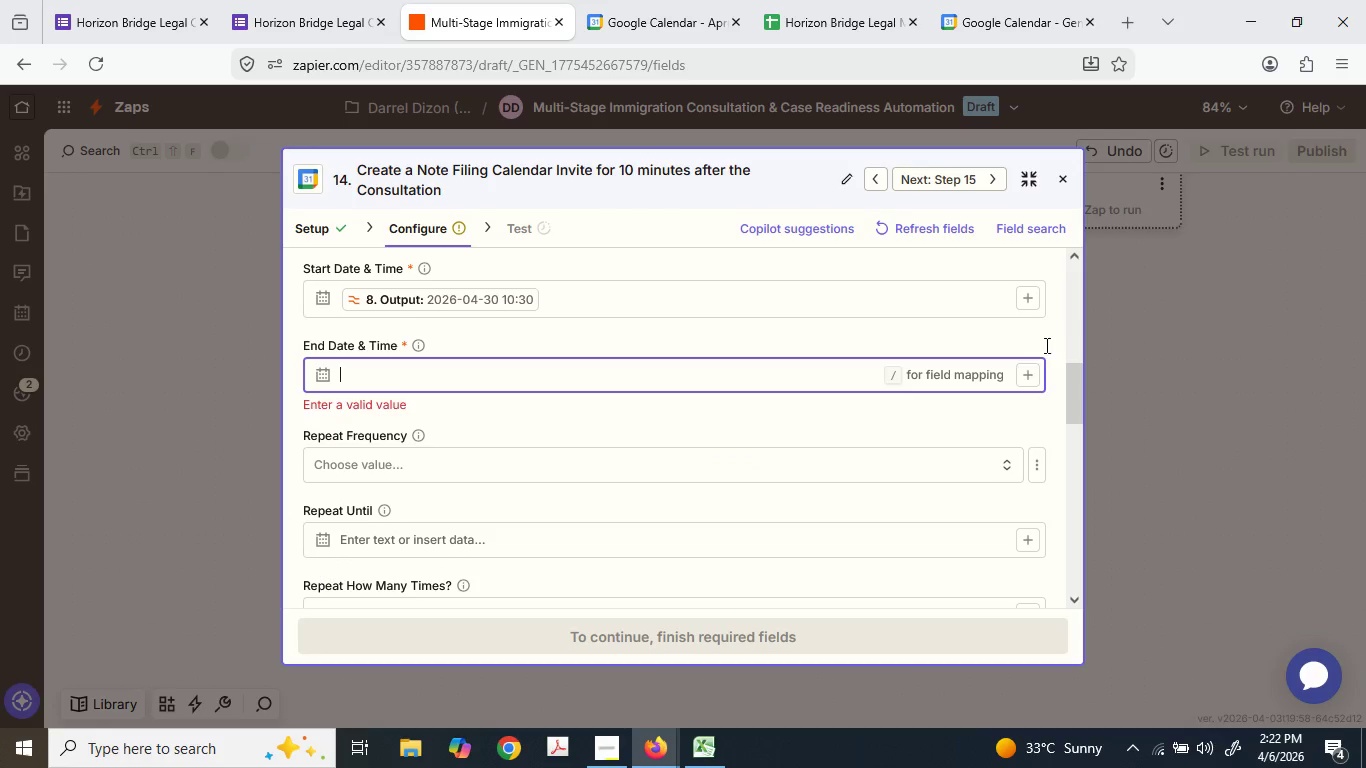 
left_click([1033, 378])
 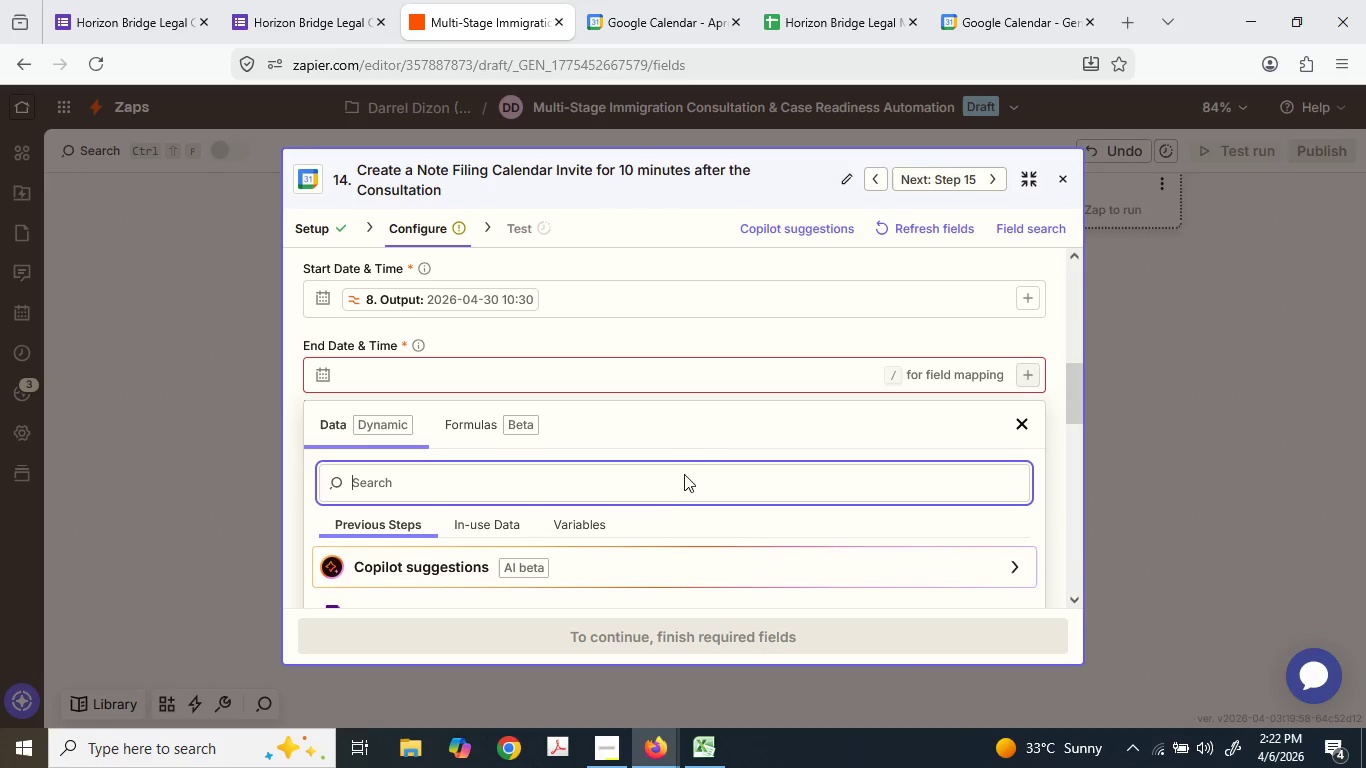 
scroll: coordinate [604, 442], scroll_direction: down, amount: 4.0
 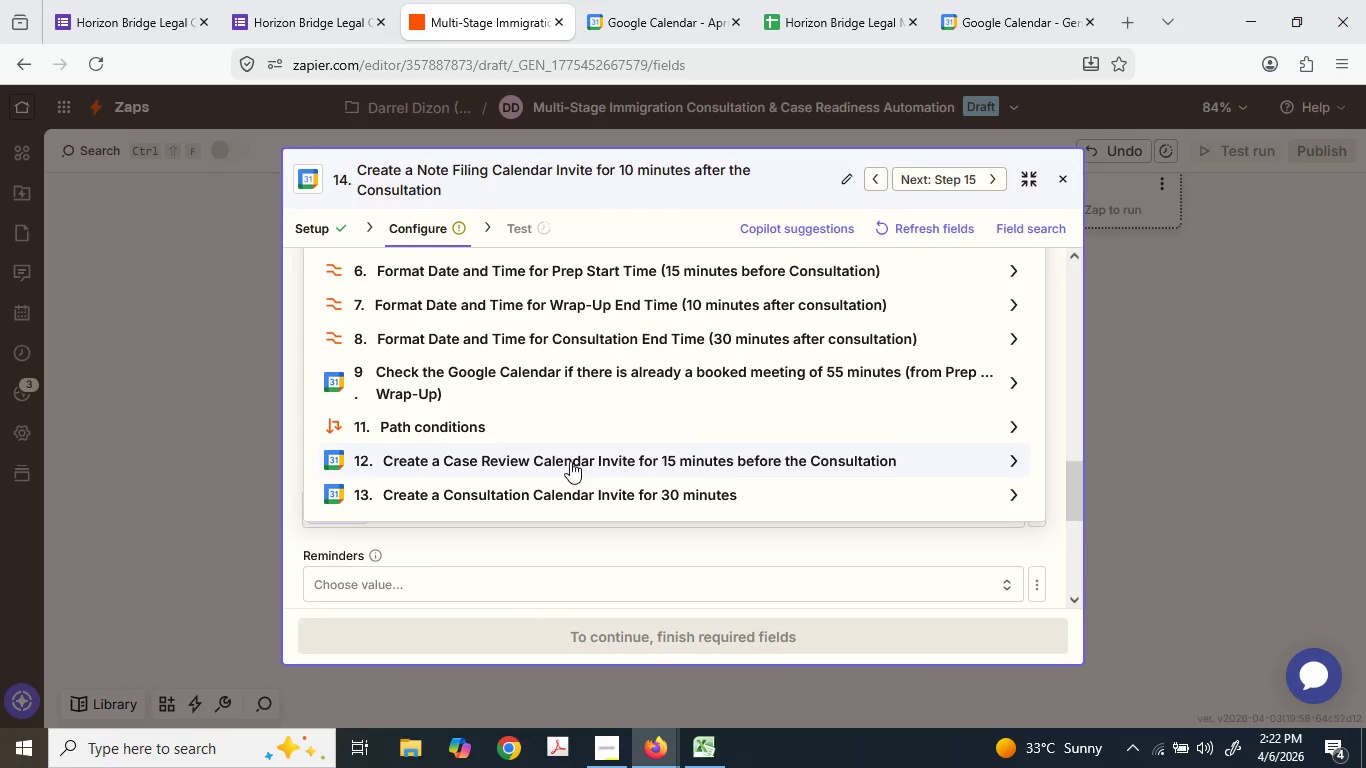 
scroll: coordinate [565, 454], scroll_direction: up, amount: 1.0
 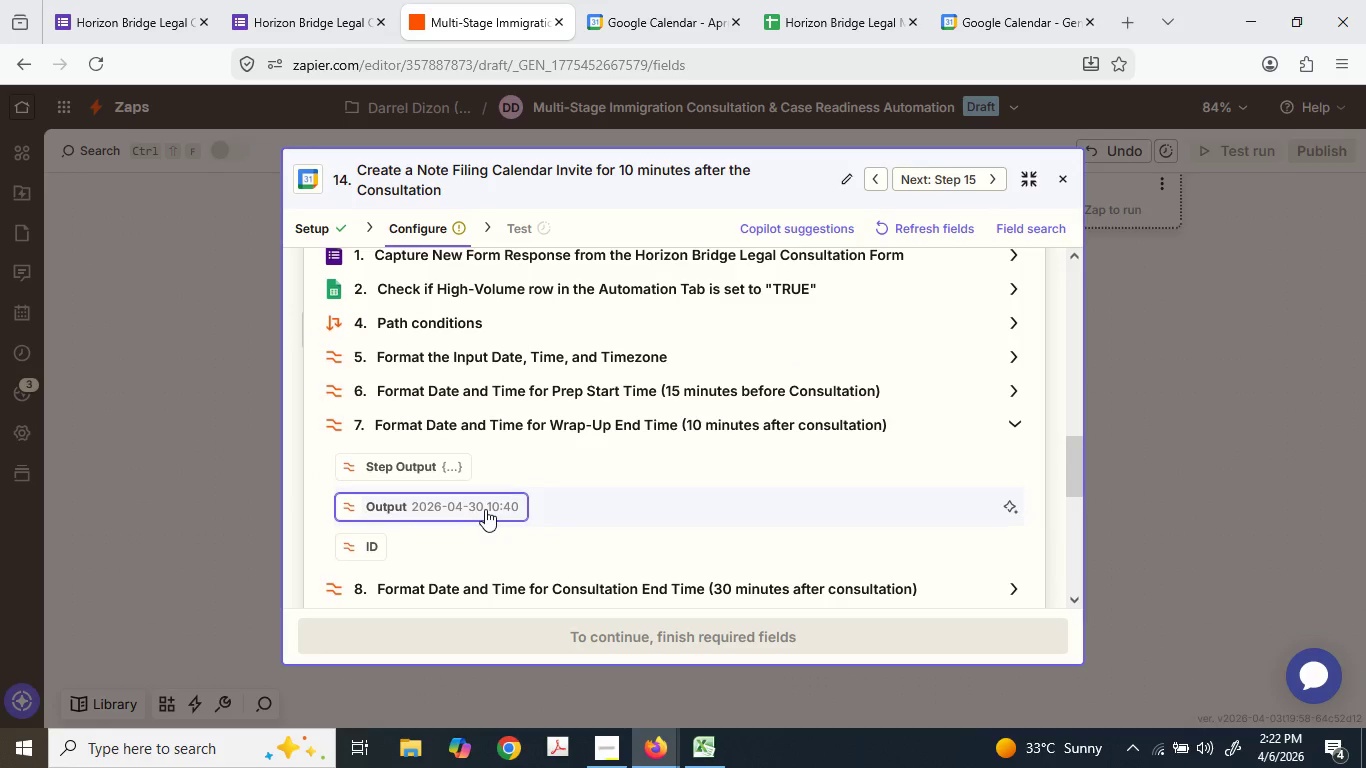 
left_click([293, 502])
 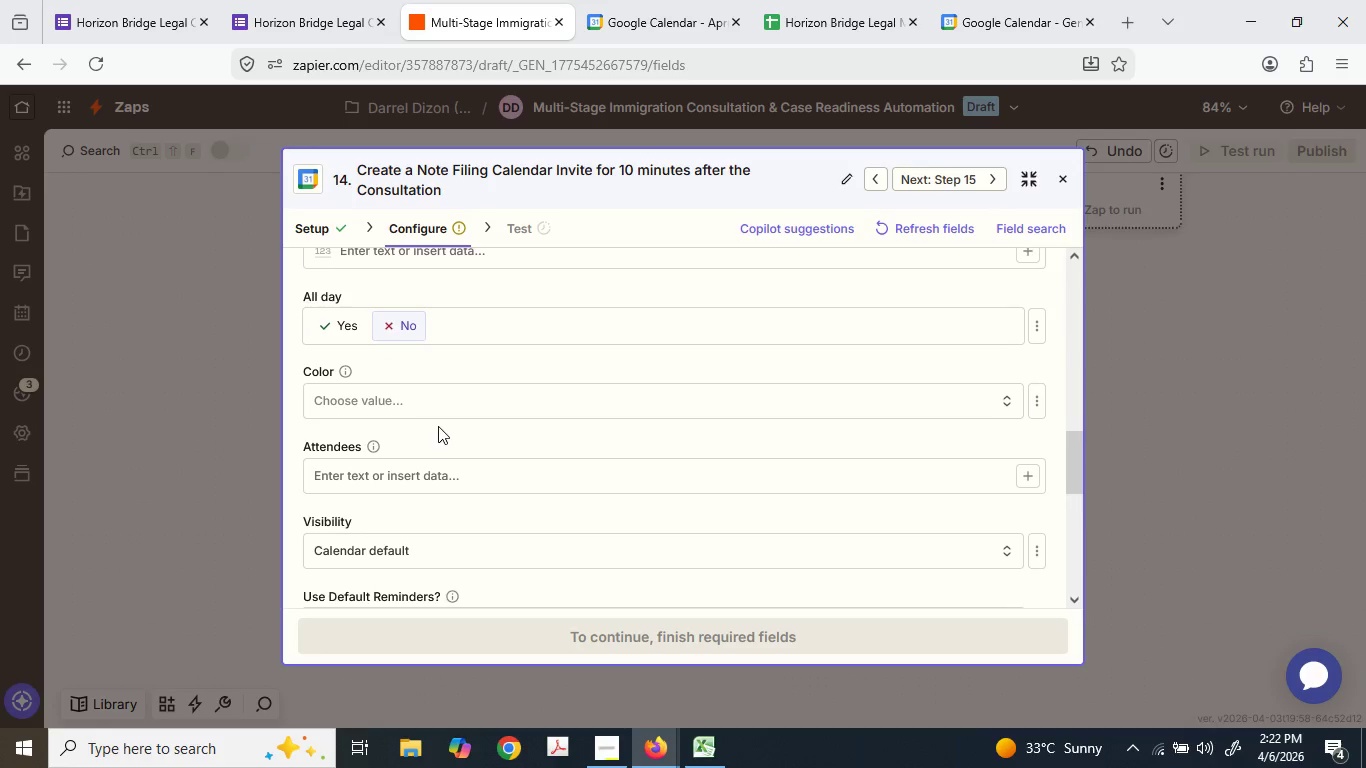 
scroll: coordinate [438, 426], scroll_direction: up, amount: 1.0
 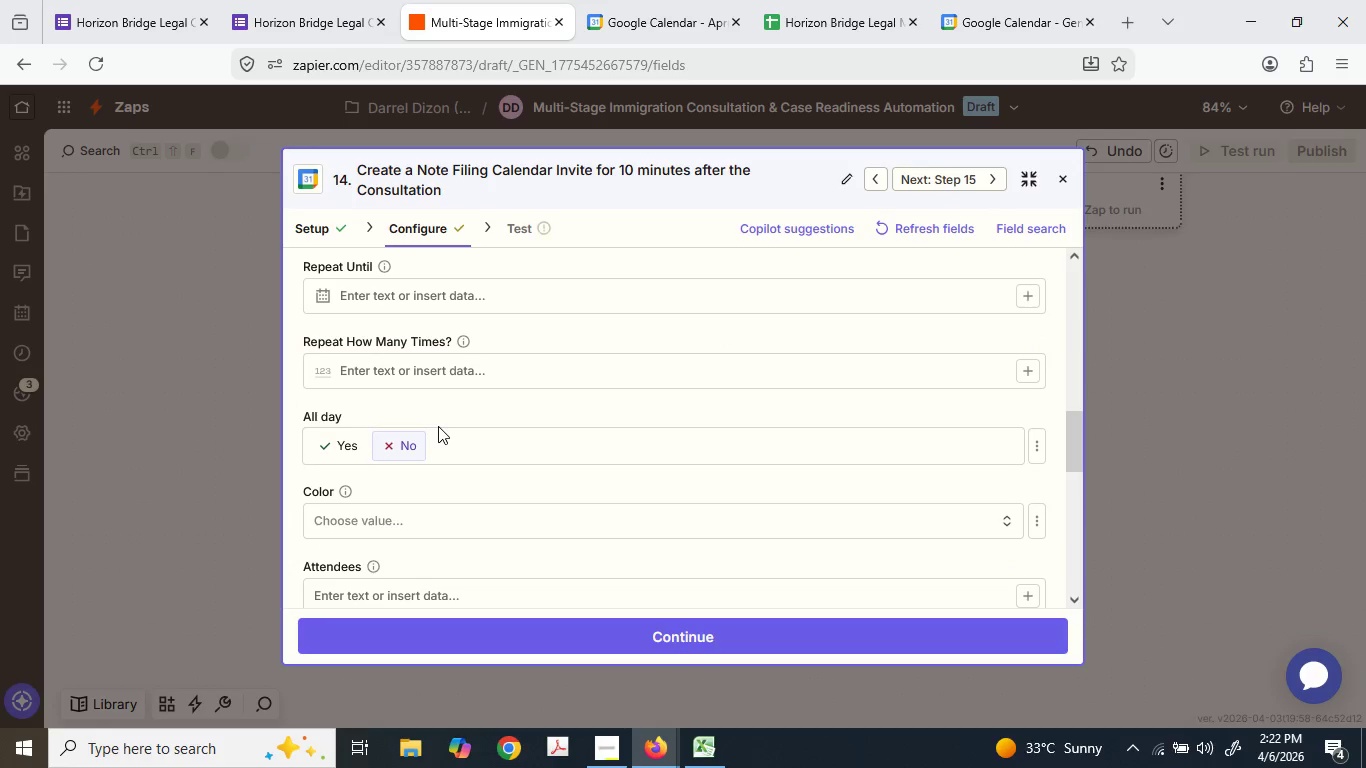 
scroll: coordinate [446, 428], scroll_direction: down, amount: 1.0
 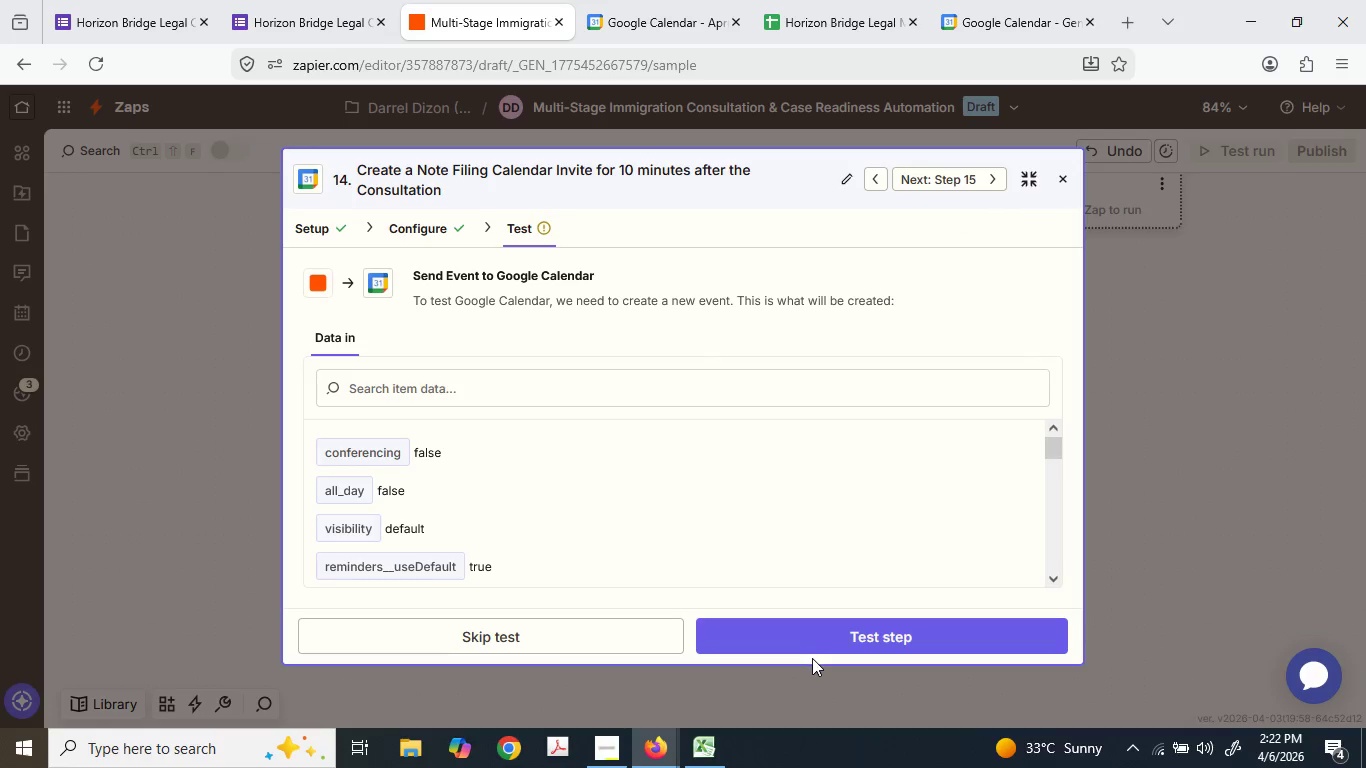 
mouse_move([638, 23])
 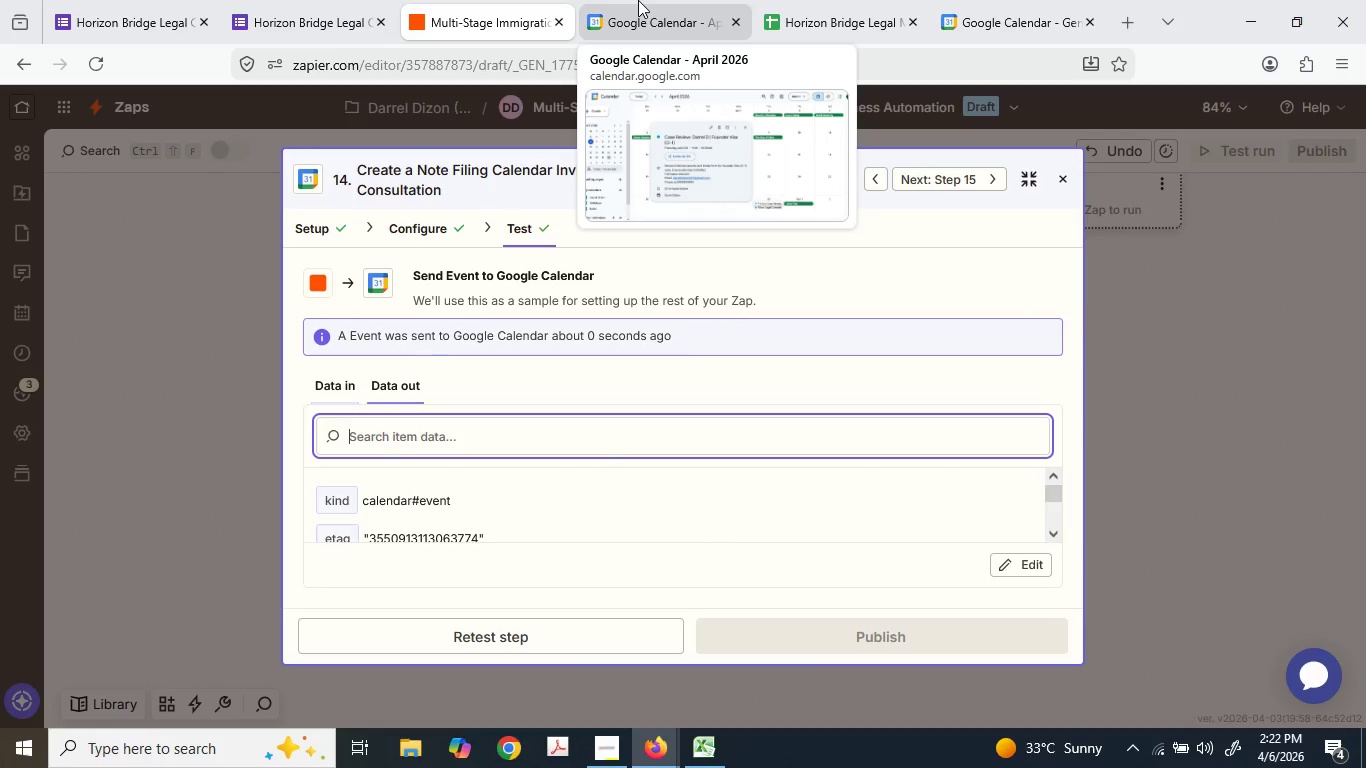 
left_click([638, 0])
 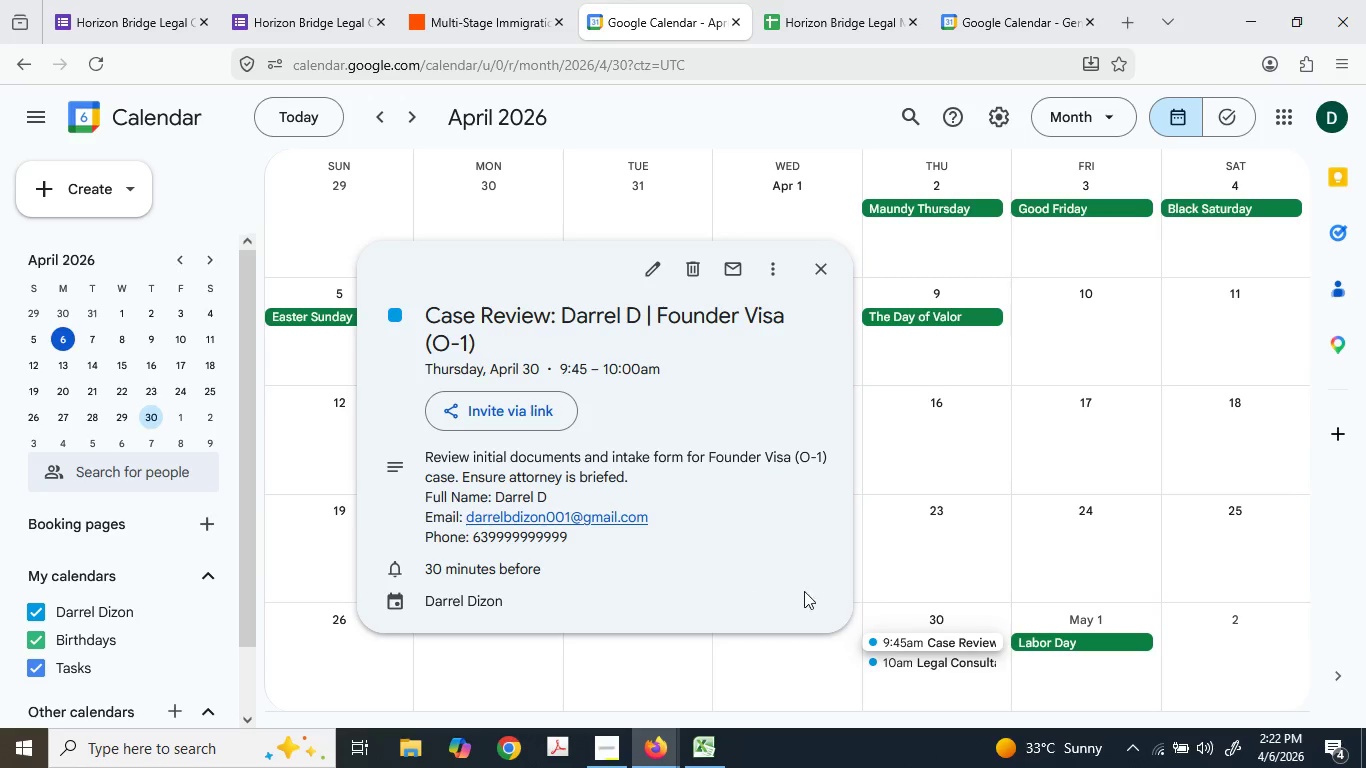 
mouse_move([928, 678])
 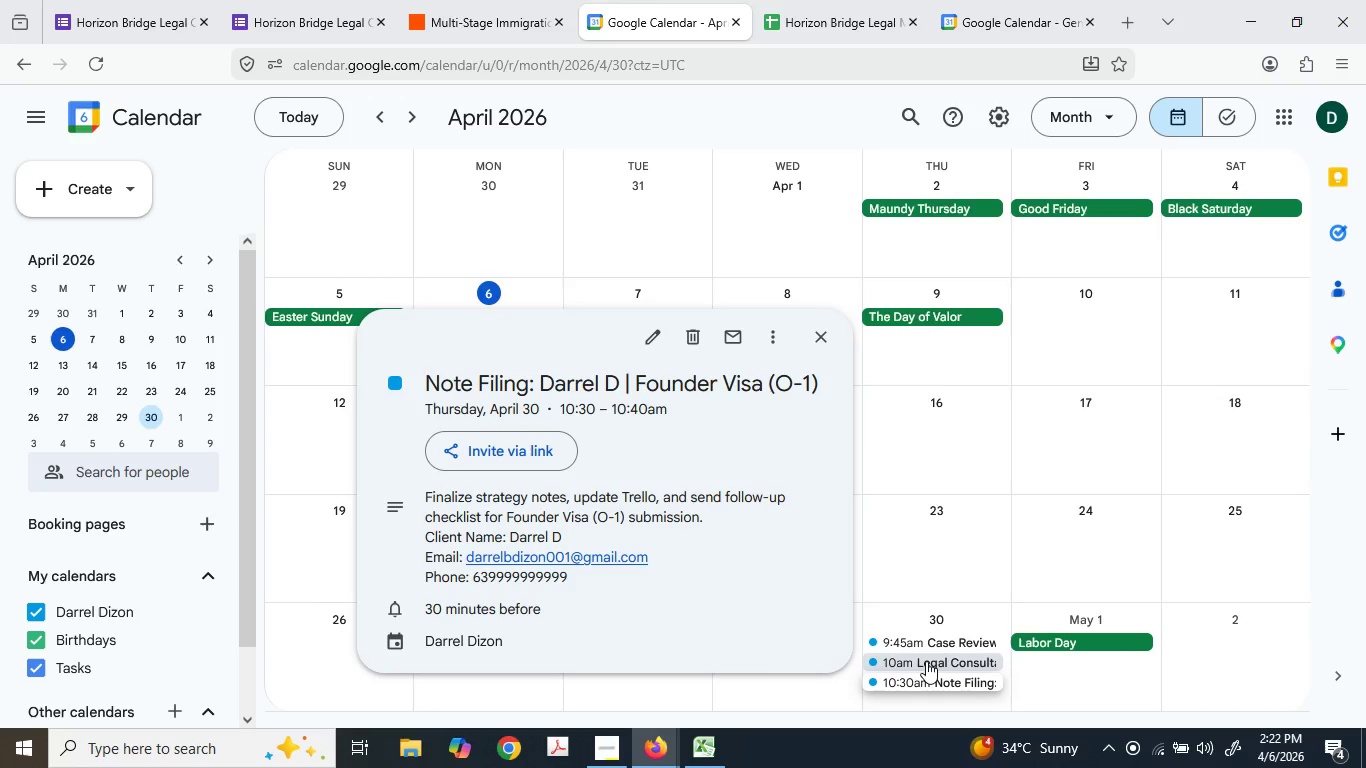 
wait(12.57)
 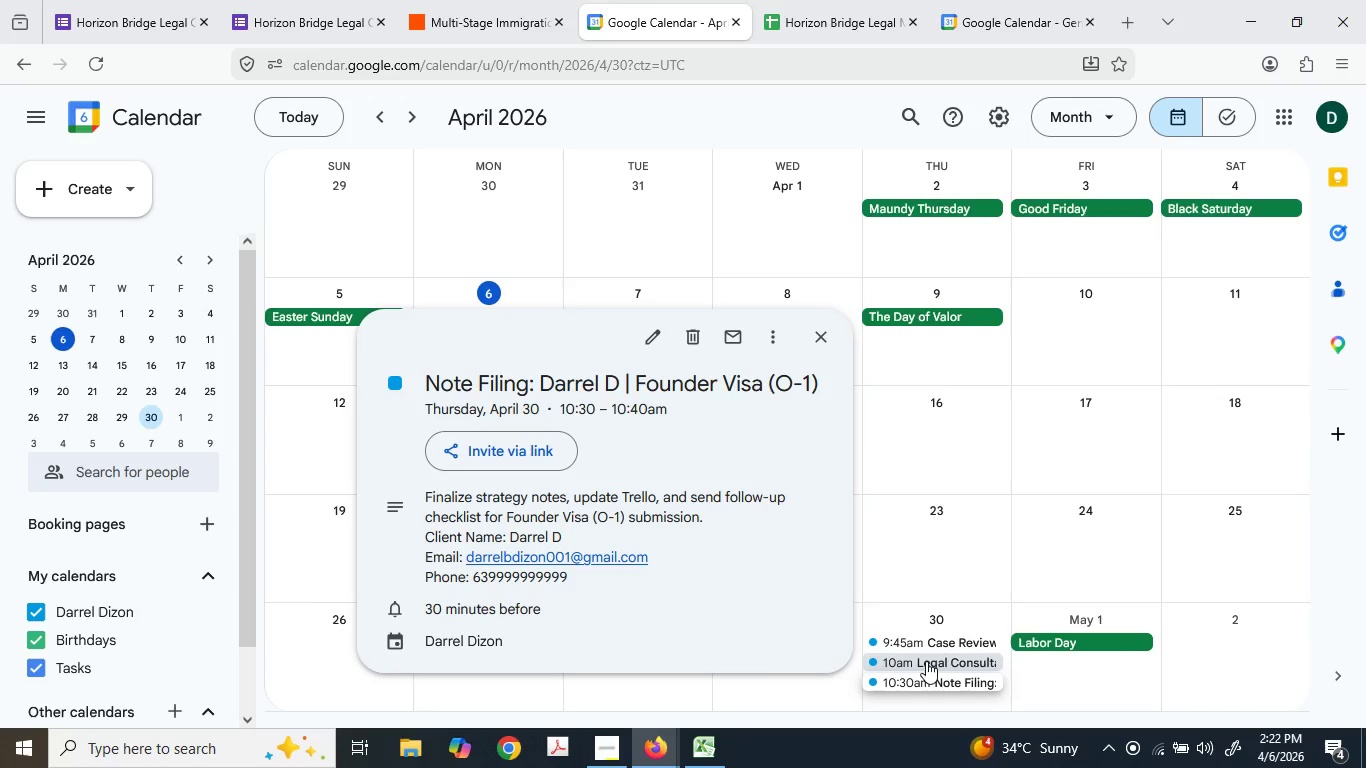 
left_click([511, 0])
 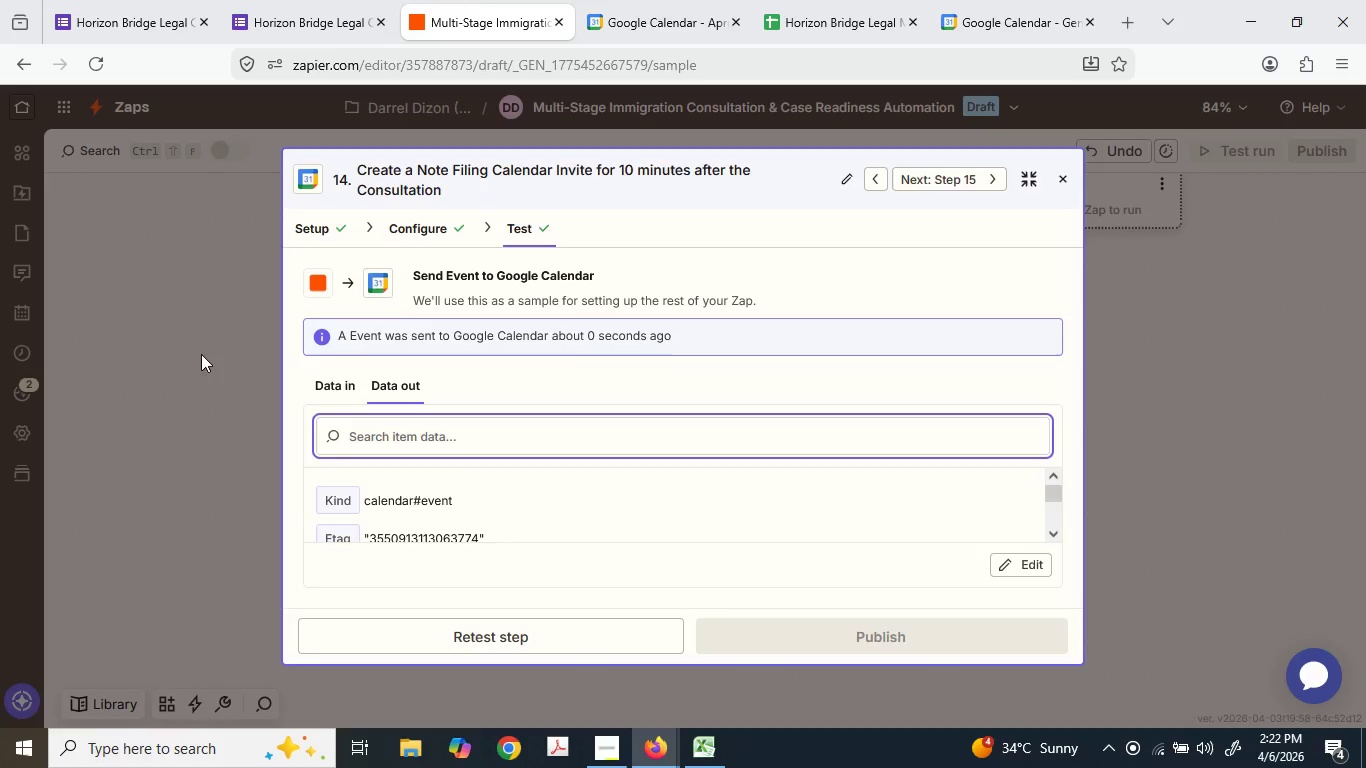 
scroll: coordinate [484, 484], scroll_direction: up, amount: 3.0
 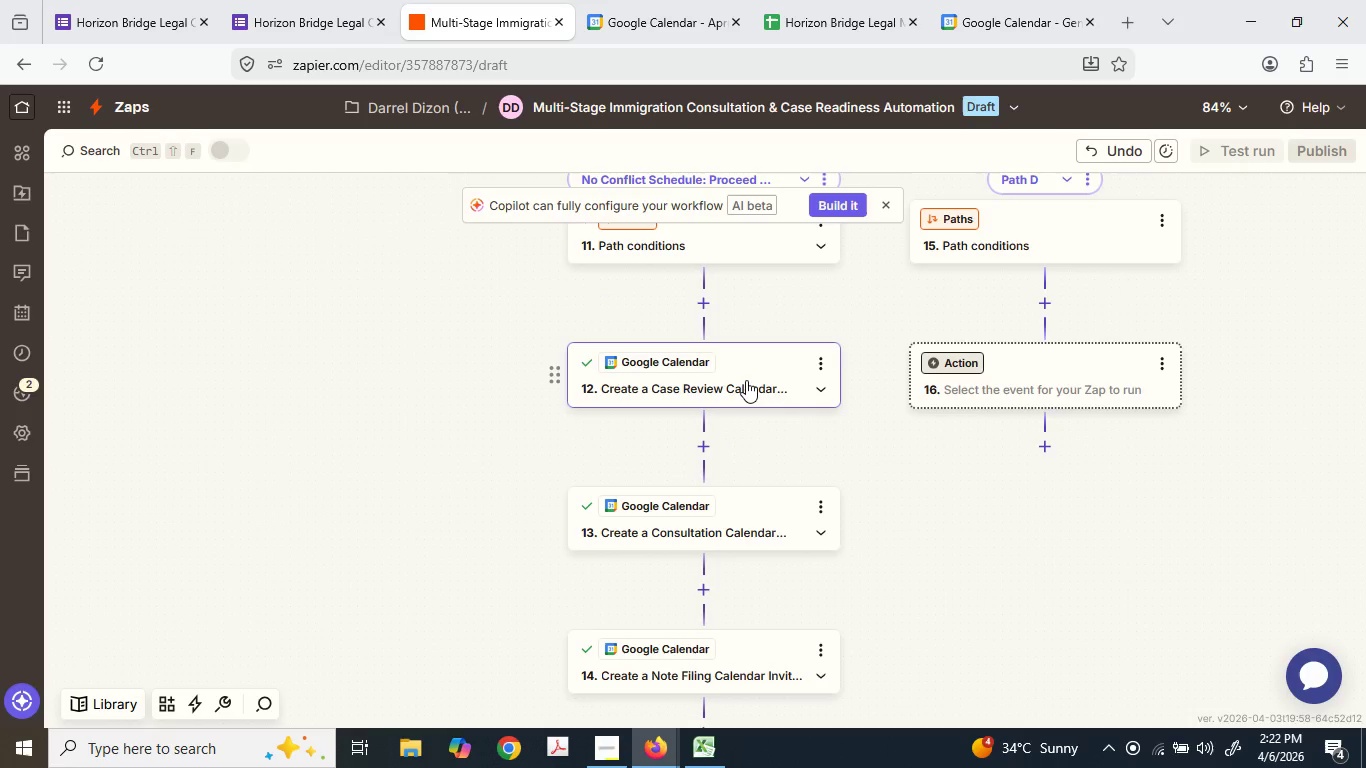 
left_click([746, 378])
 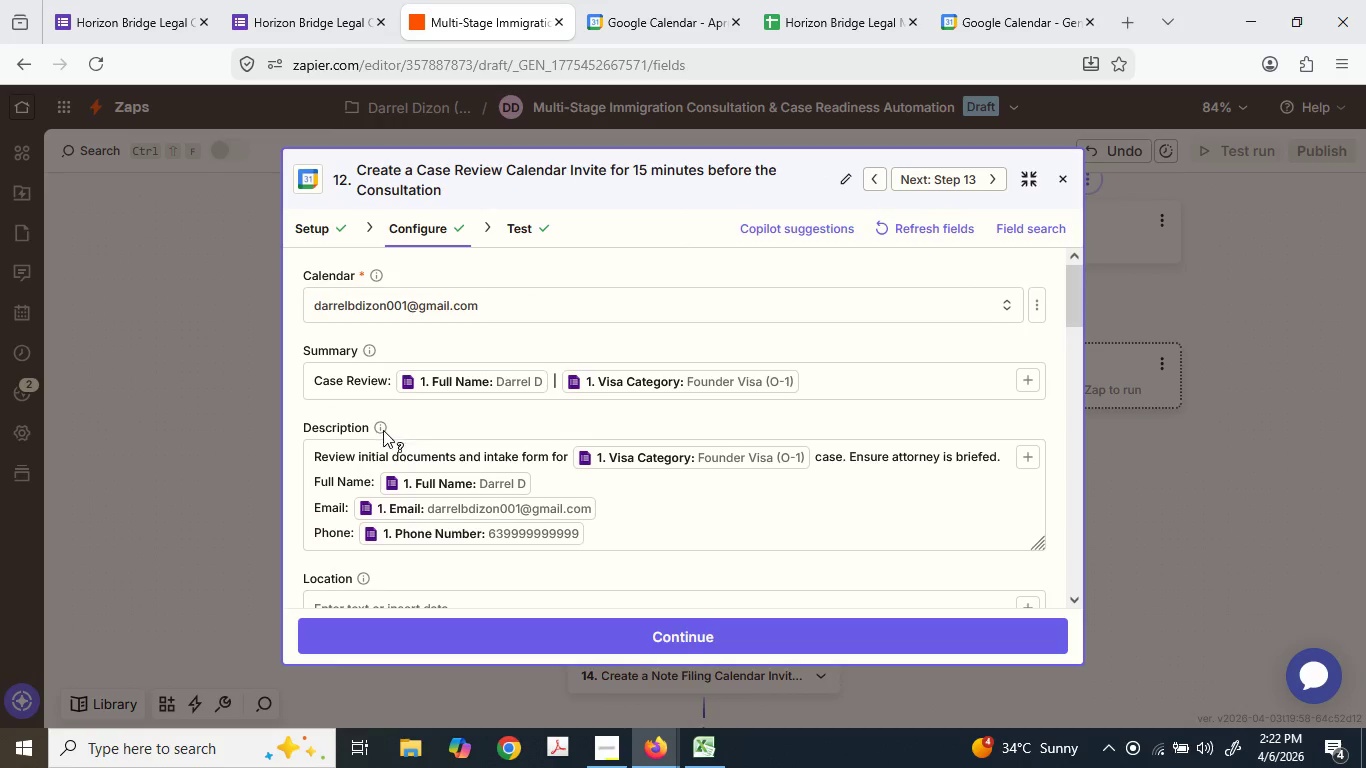 
double_click([322, 472])
 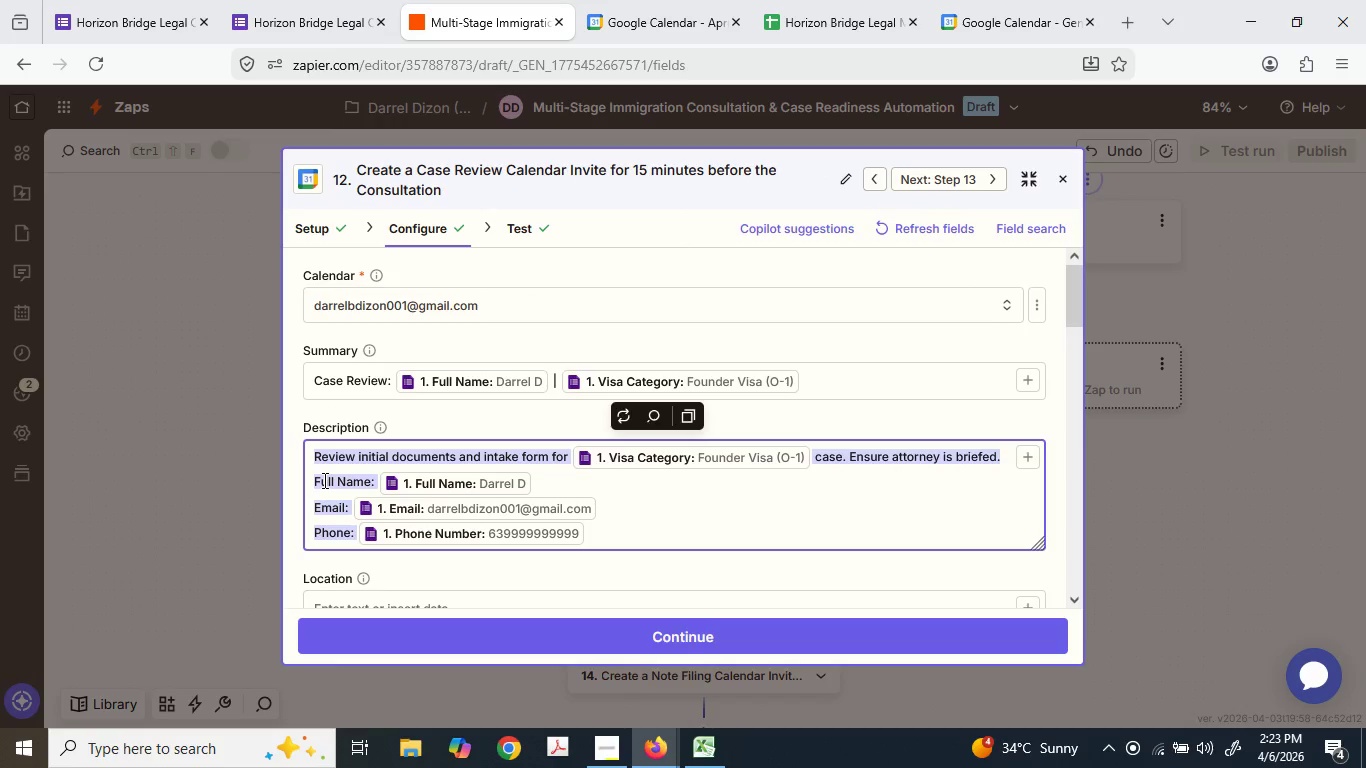 
triple_click([323, 480])
 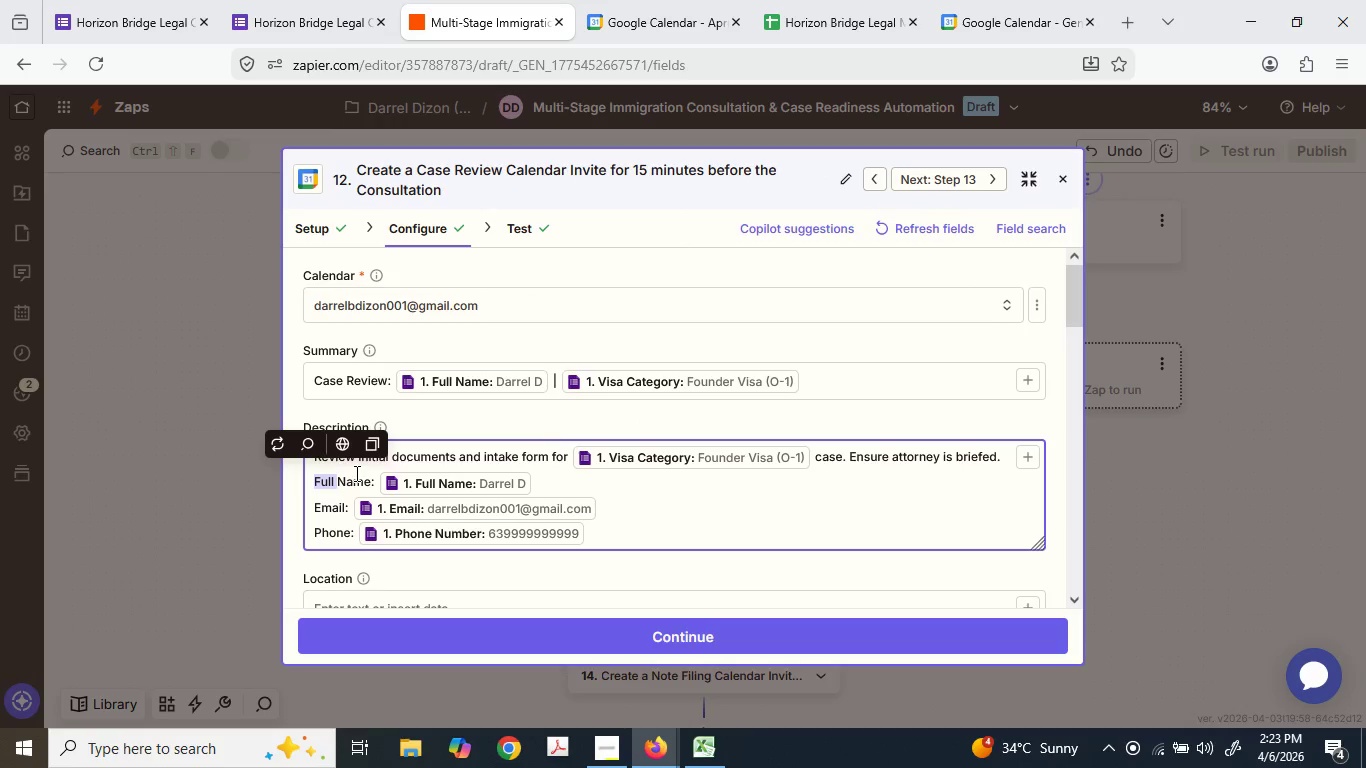 
type(Client)
 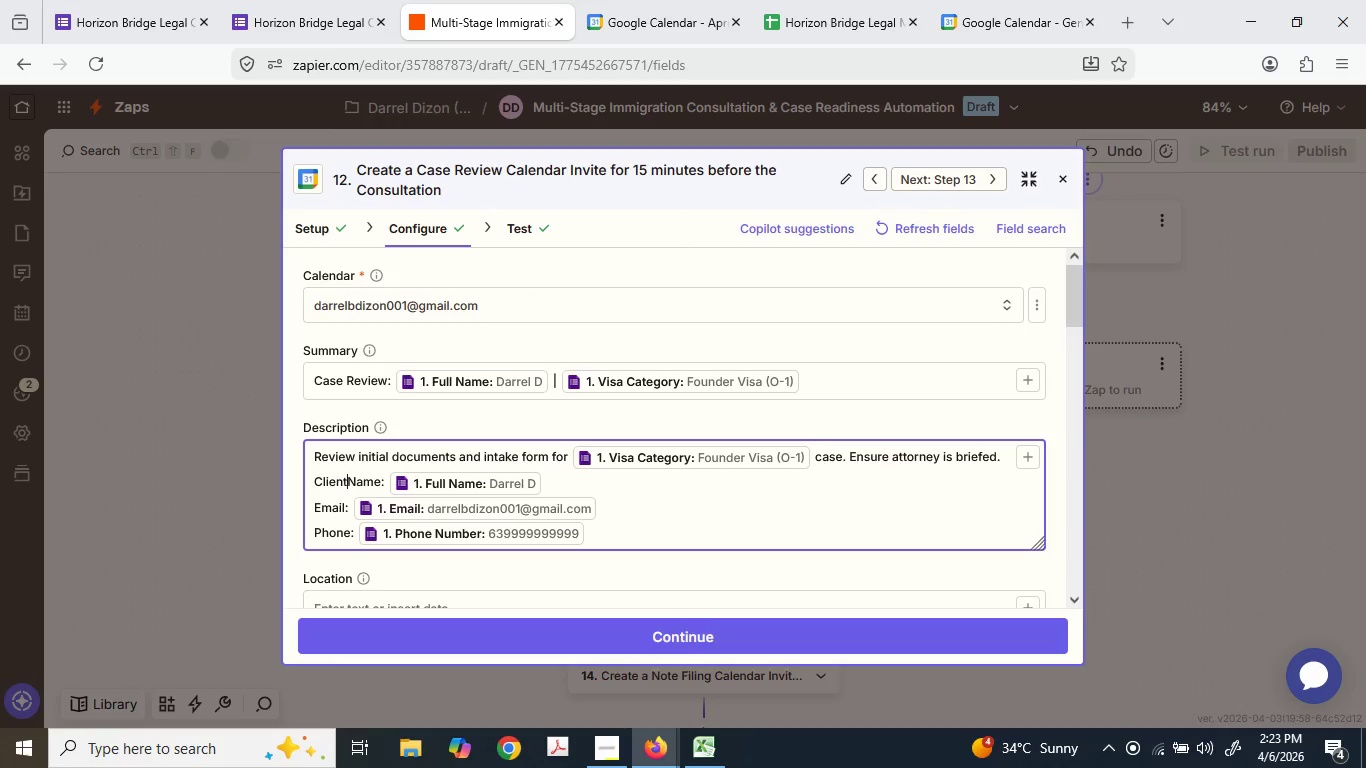 
key(Space)
 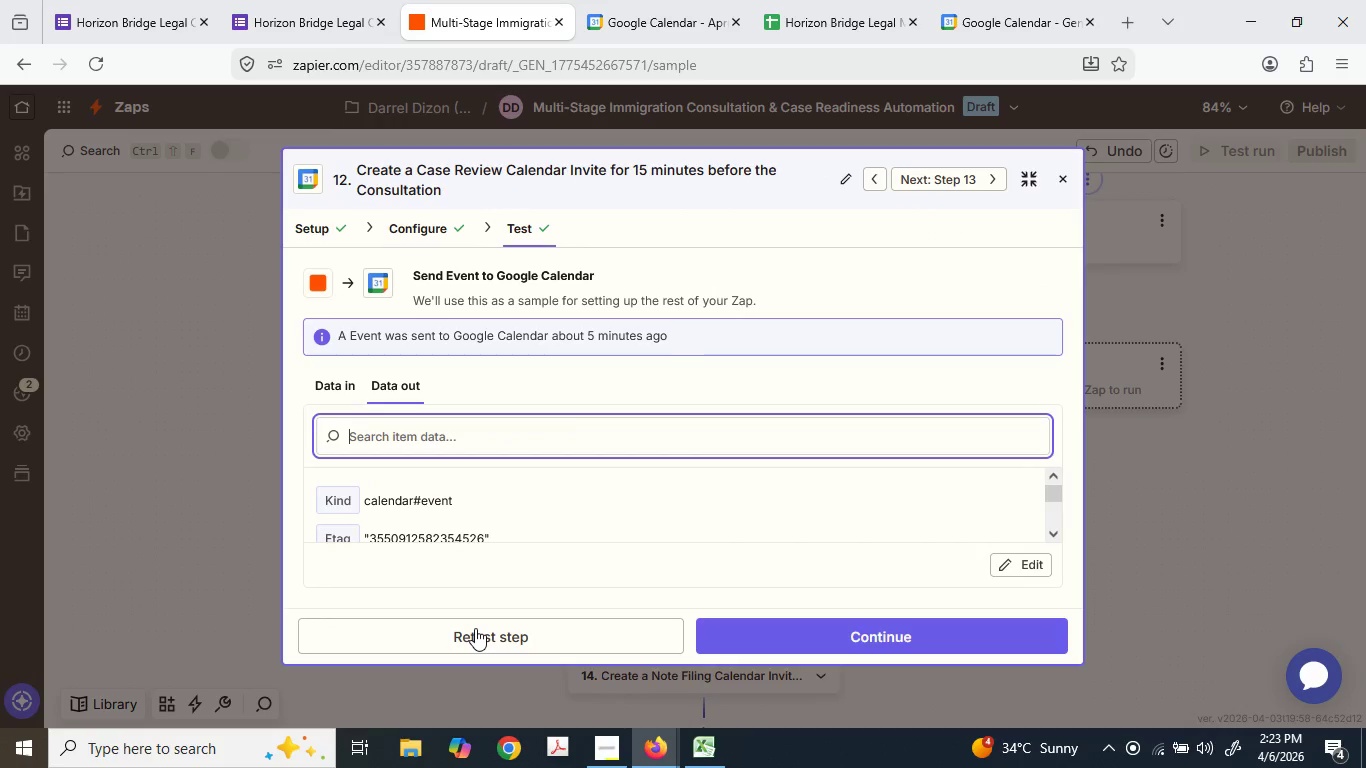 
left_click_drag(start_coordinate=[530, 627], to_coordinate=[771, 589])
 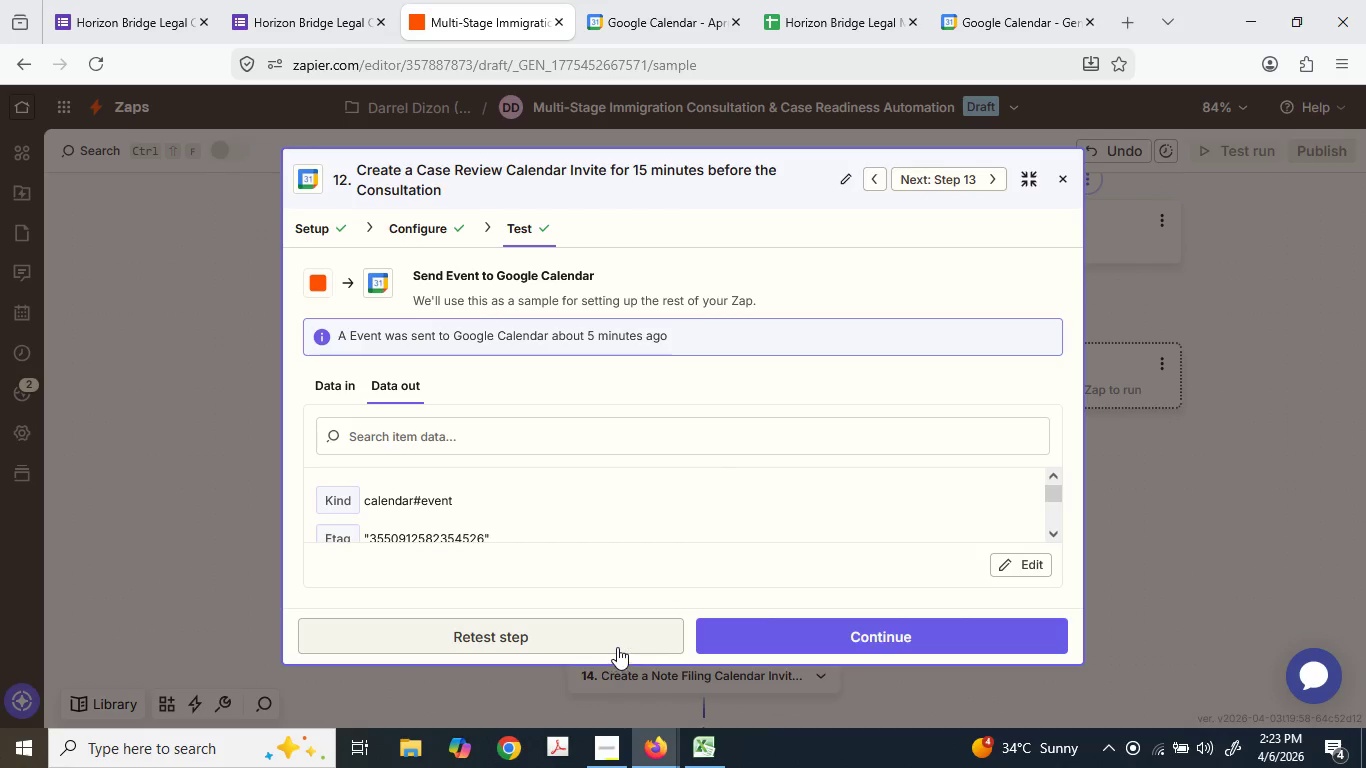 
left_click([617, 647])
 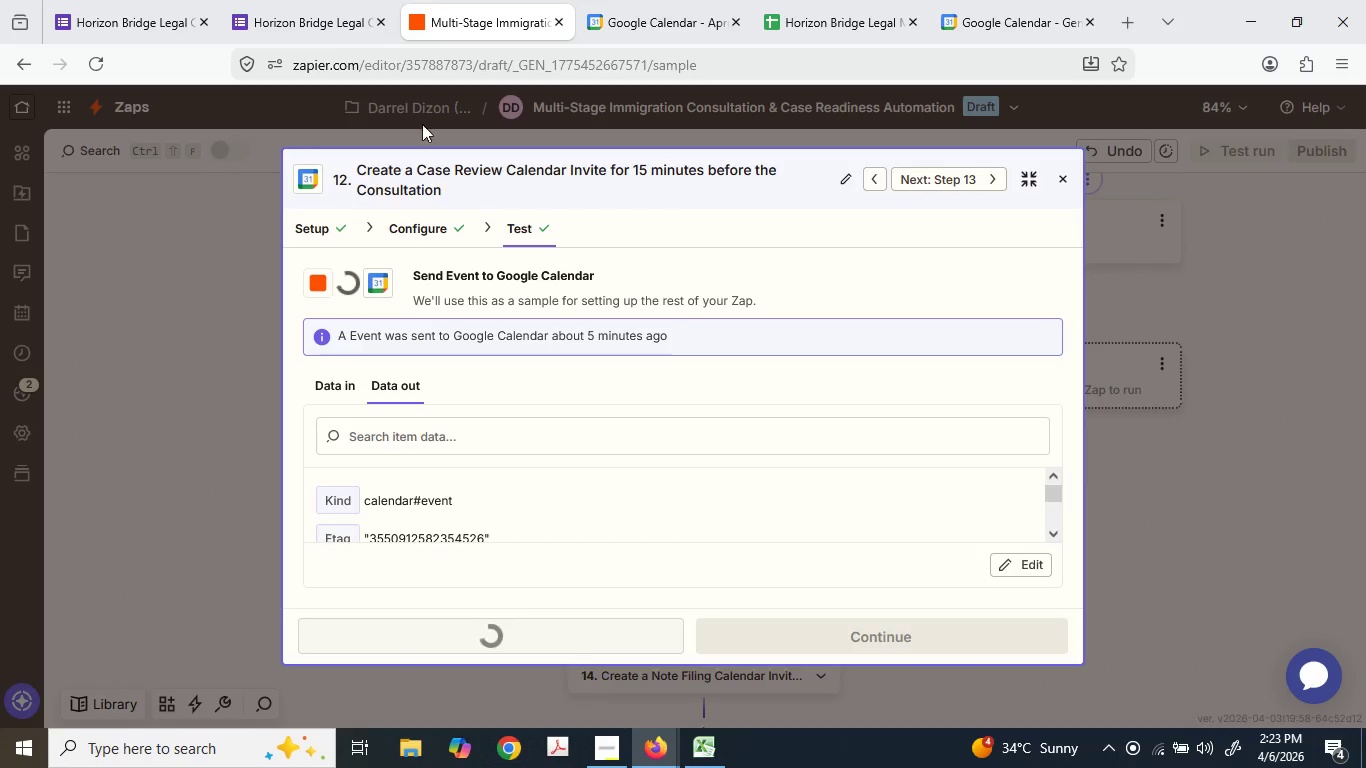 
mouse_move([690, 21])
 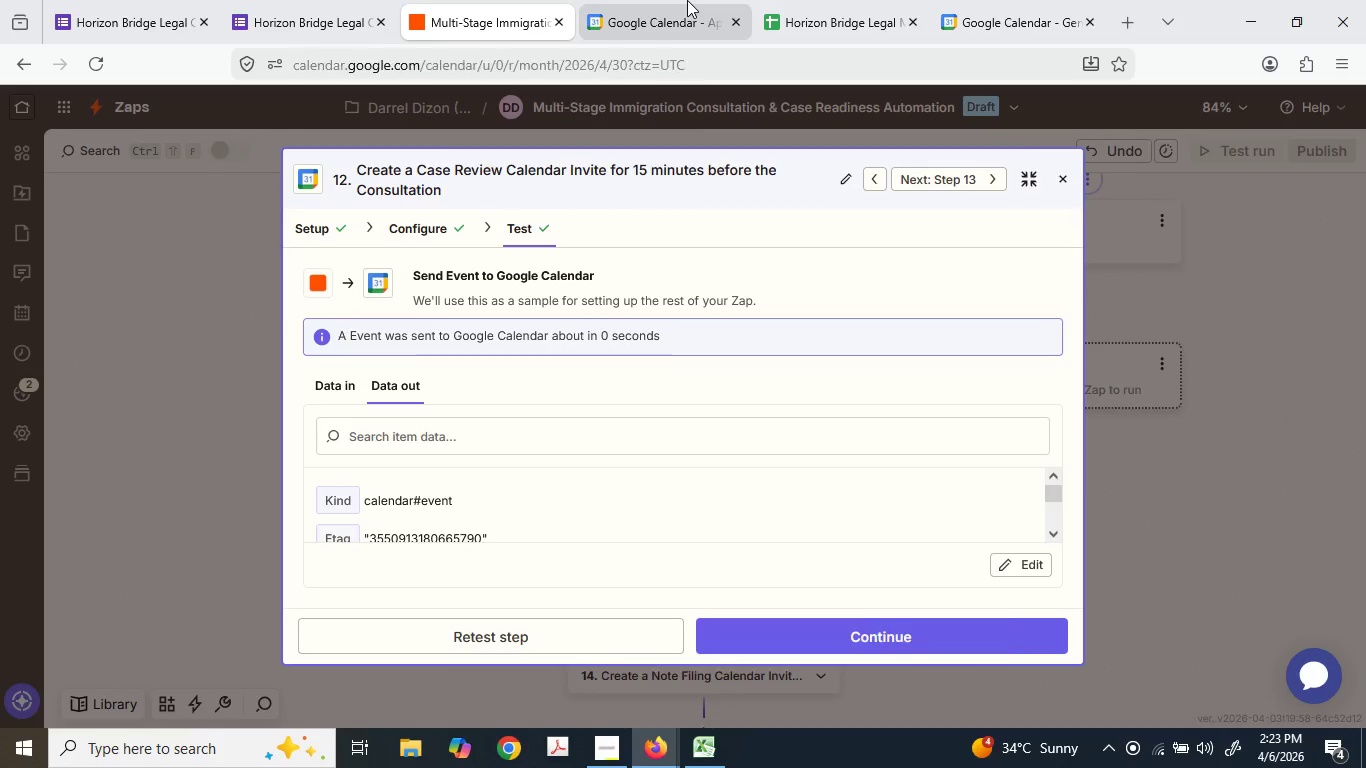 
left_click([687, 0])
 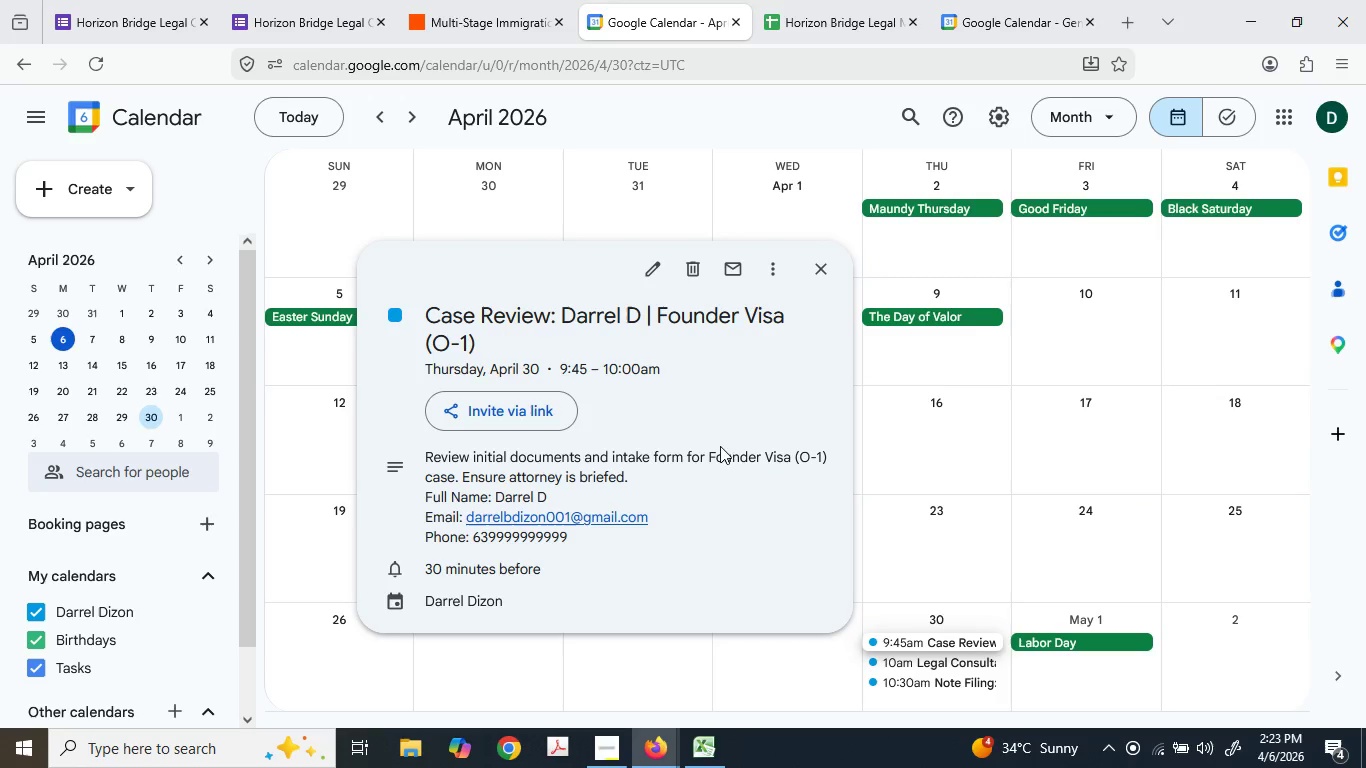 
left_click([698, 263])
 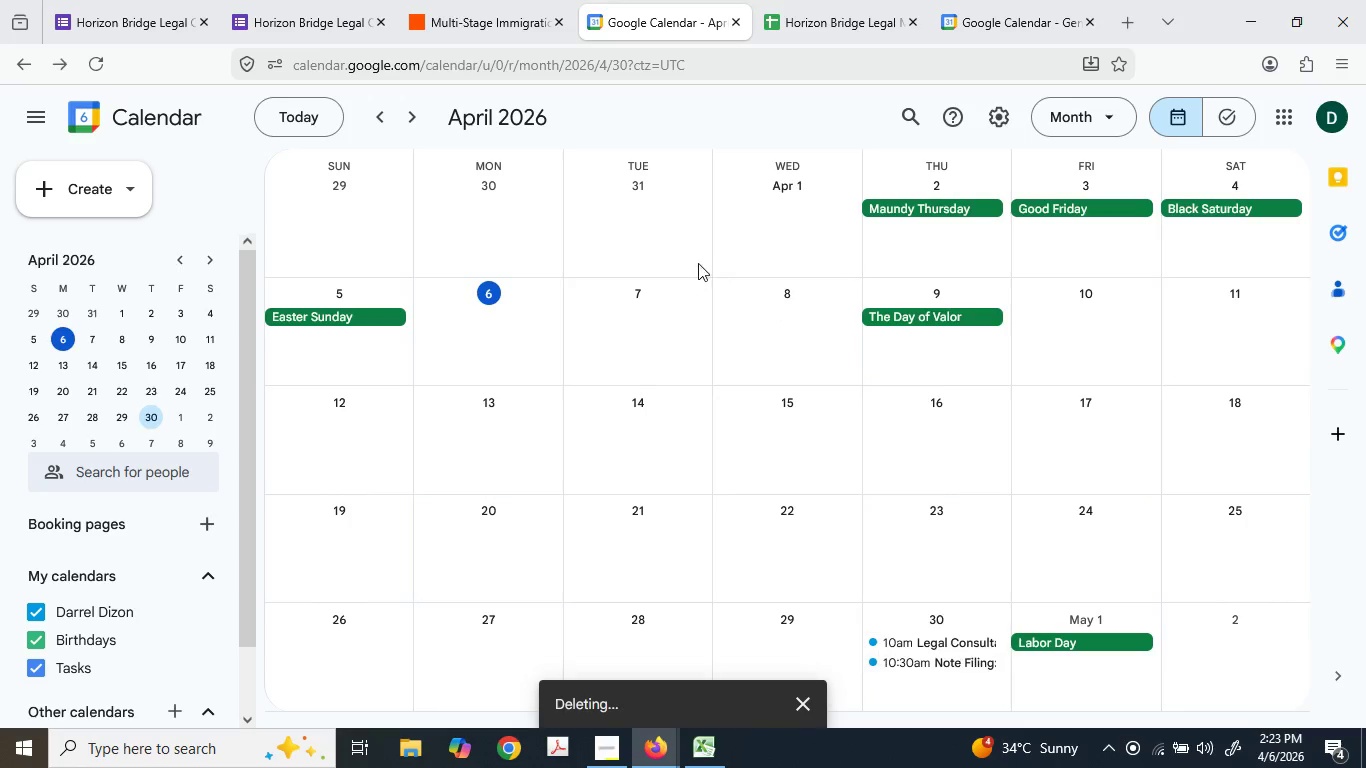 
mouse_move([845, 633])
 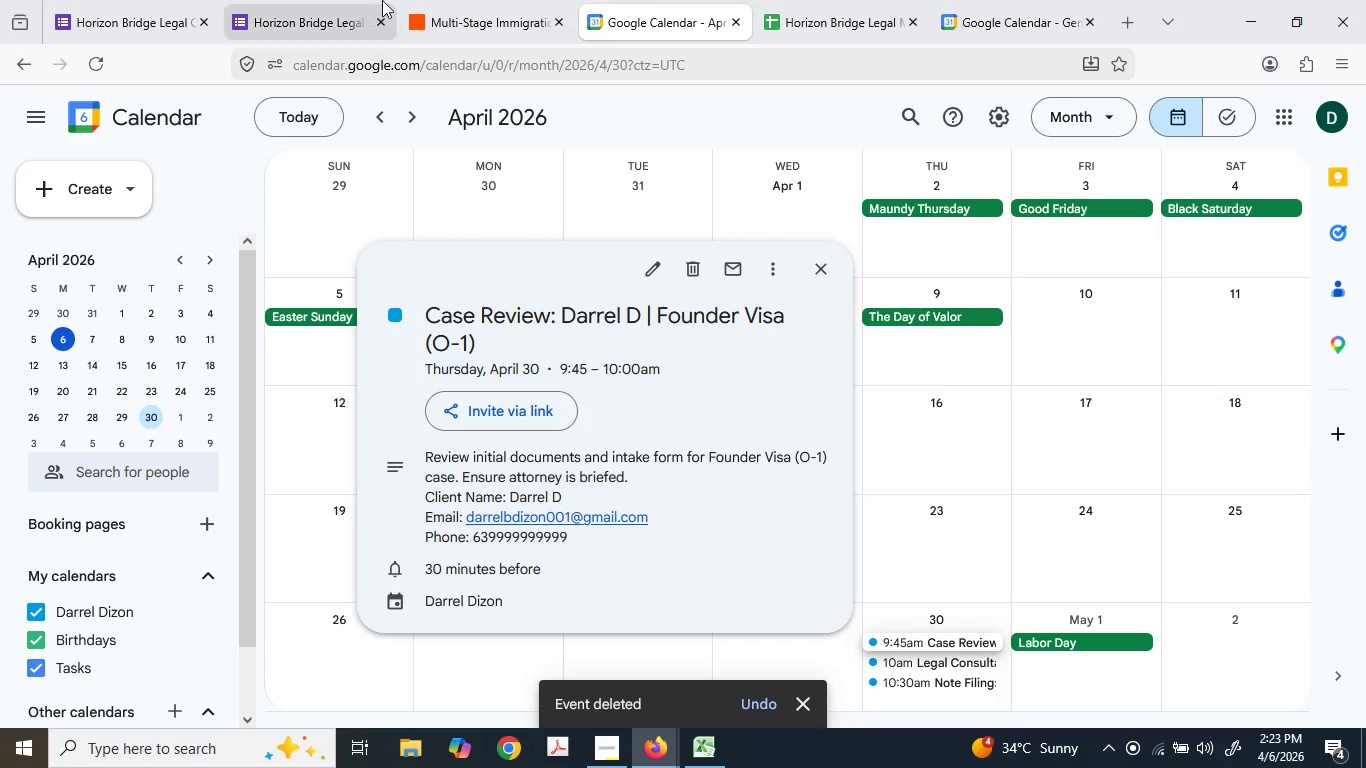 
left_click([408, 0])
 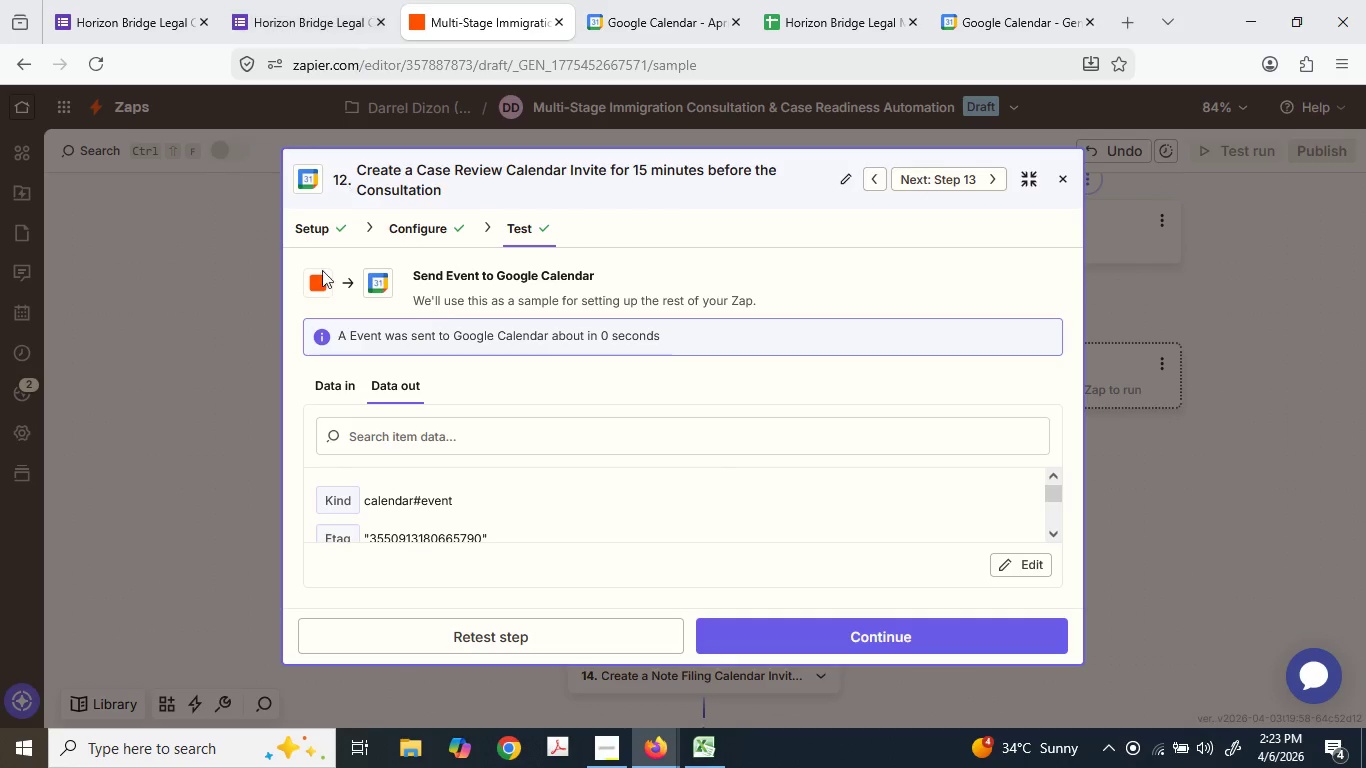 
left_click([211, 351])
 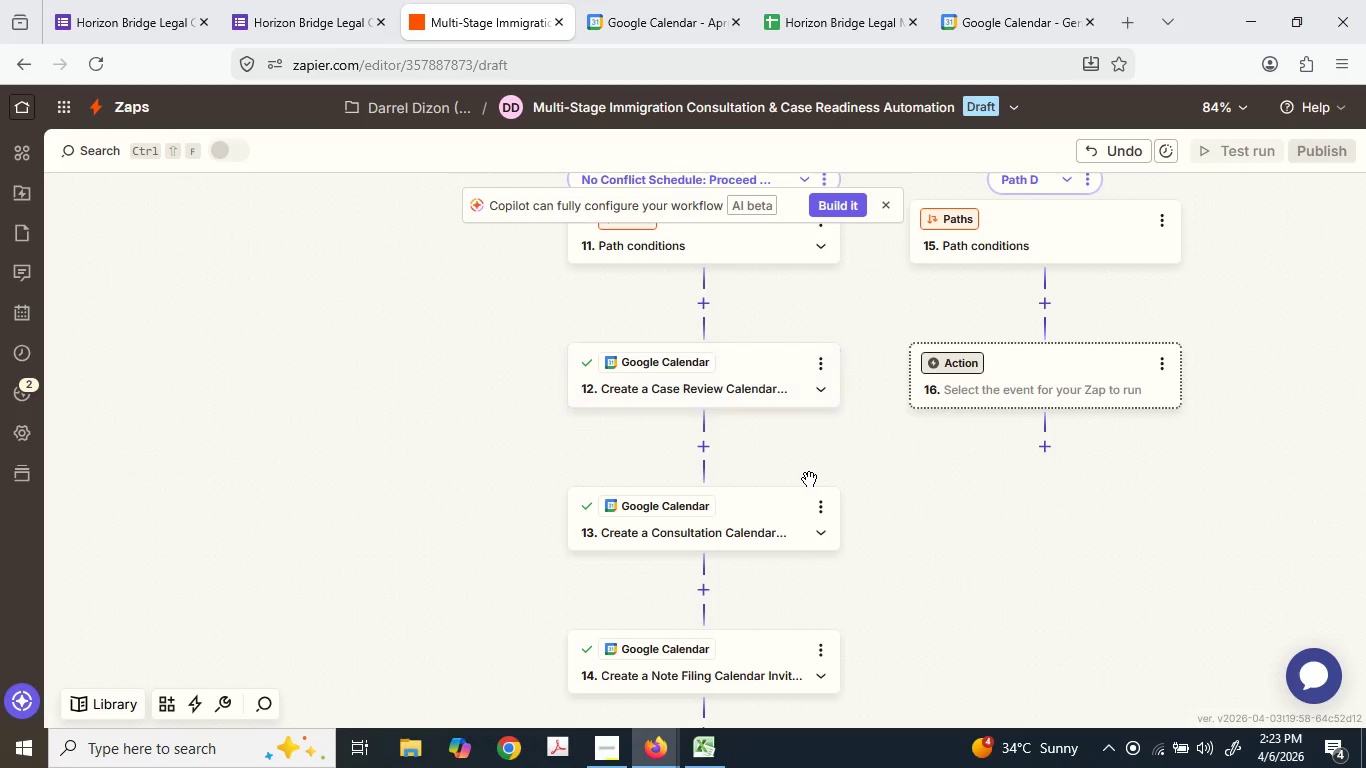 
scroll: coordinate [811, 480], scroll_direction: down, amount: 4.0
 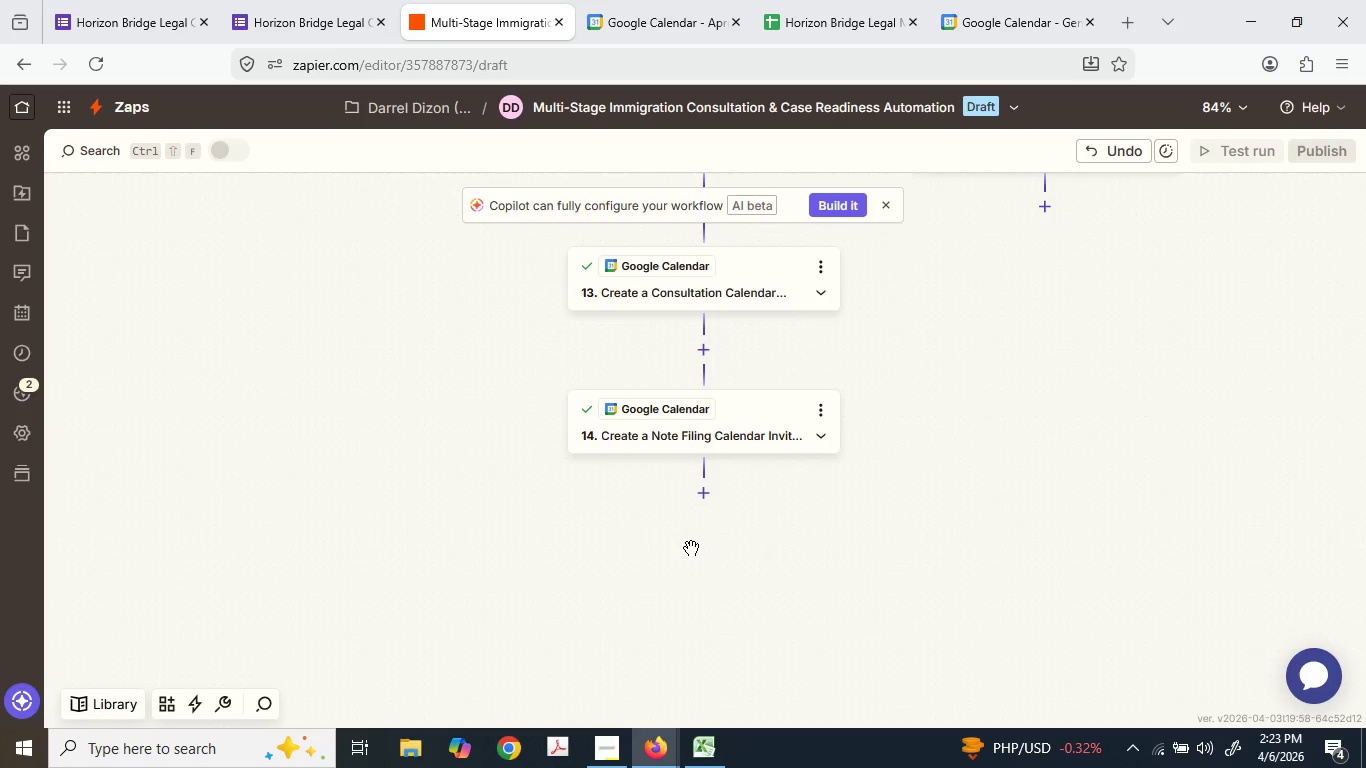 
wait(39.73)
 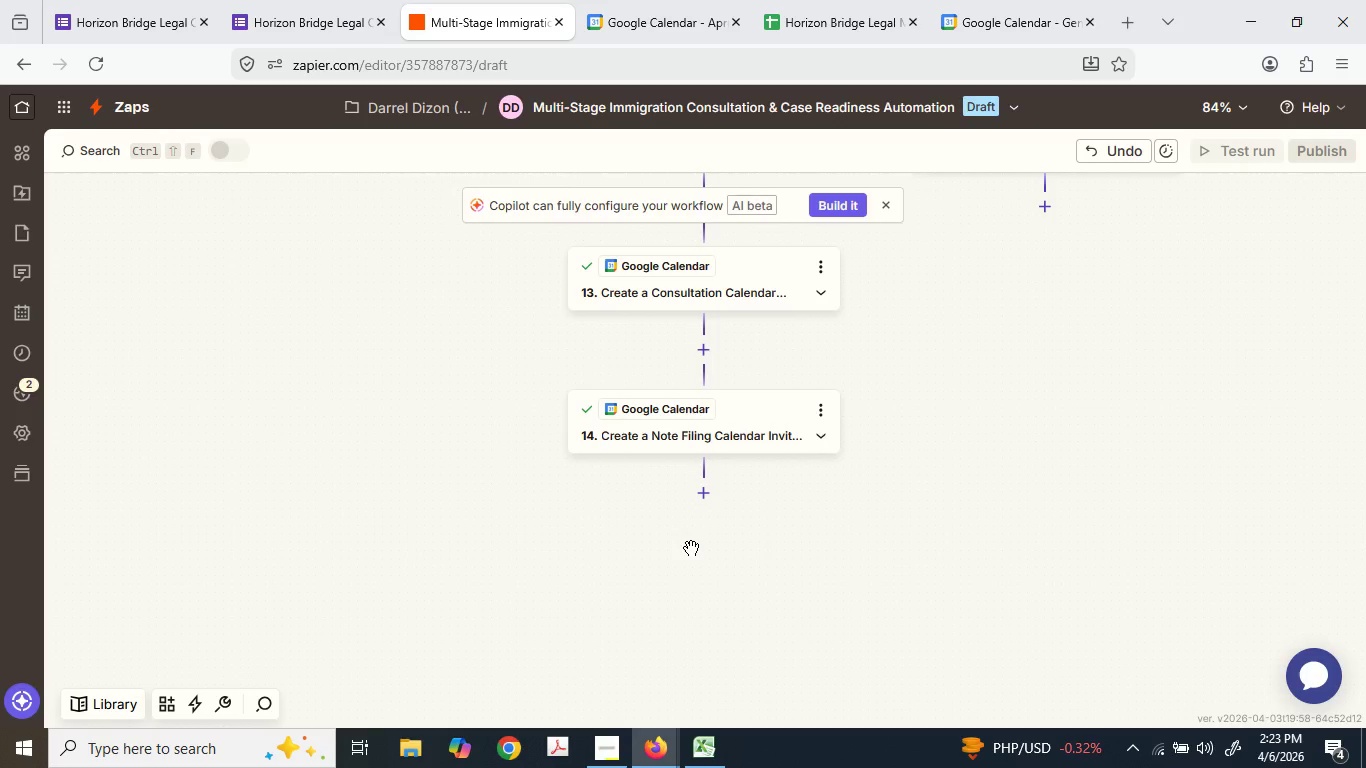 
mouse_move([711, 486])
 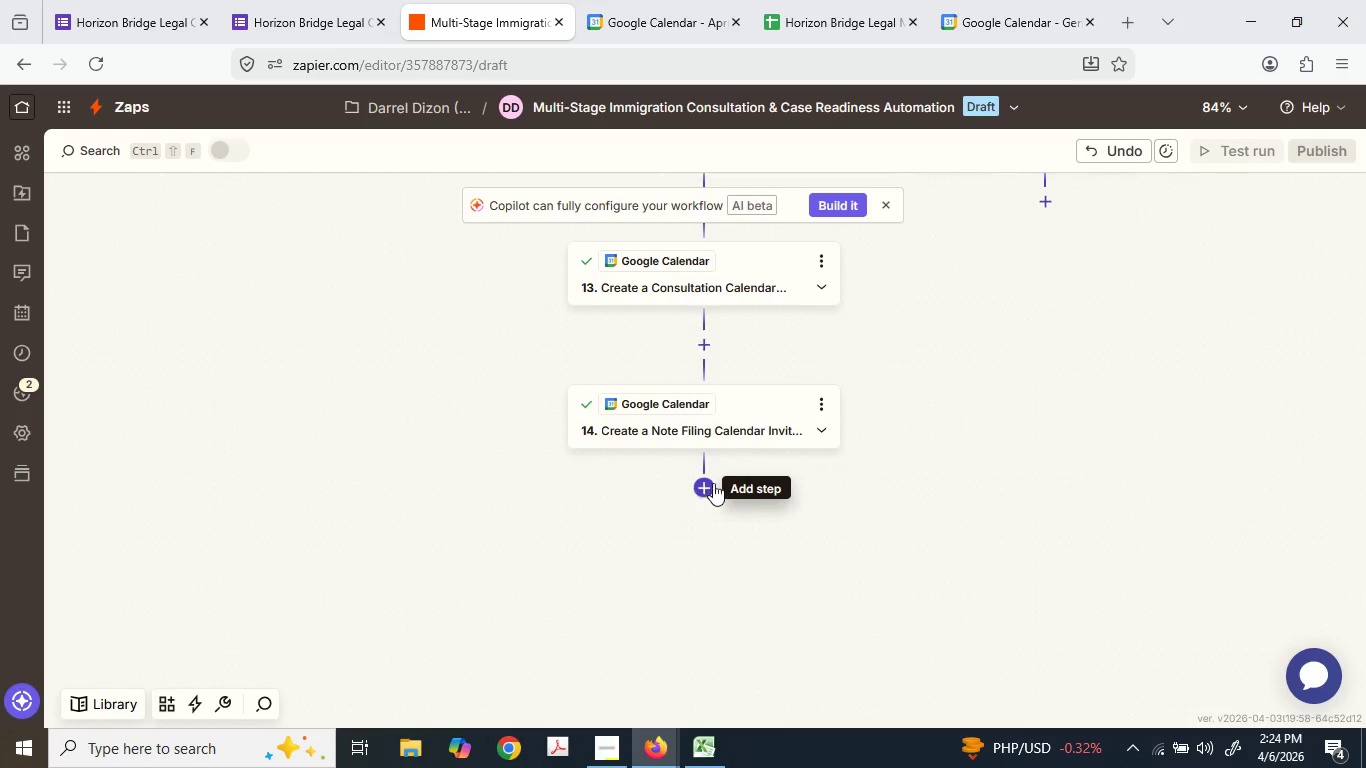 
left_click_drag(start_coordinate=[707, 490], to_coordinate=[714, 482])
 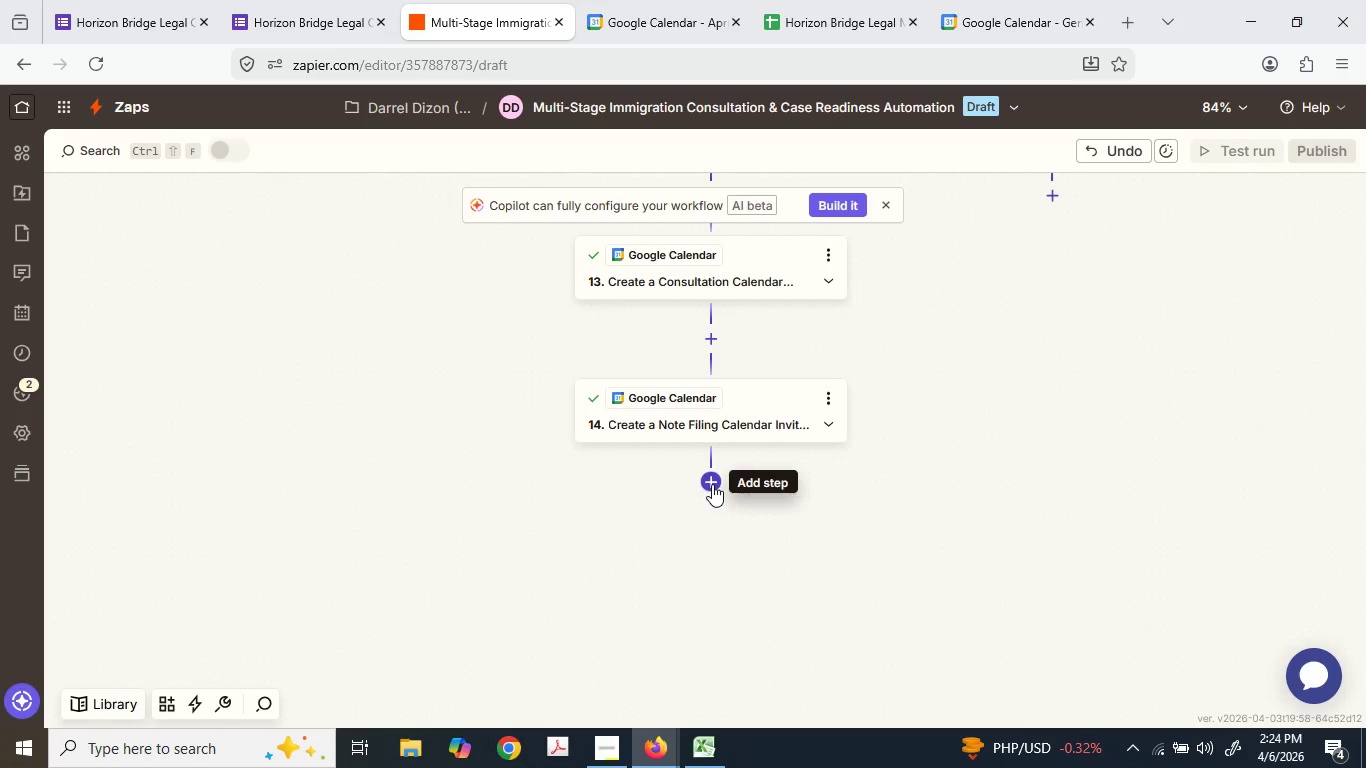 
left_click([713, 484])
 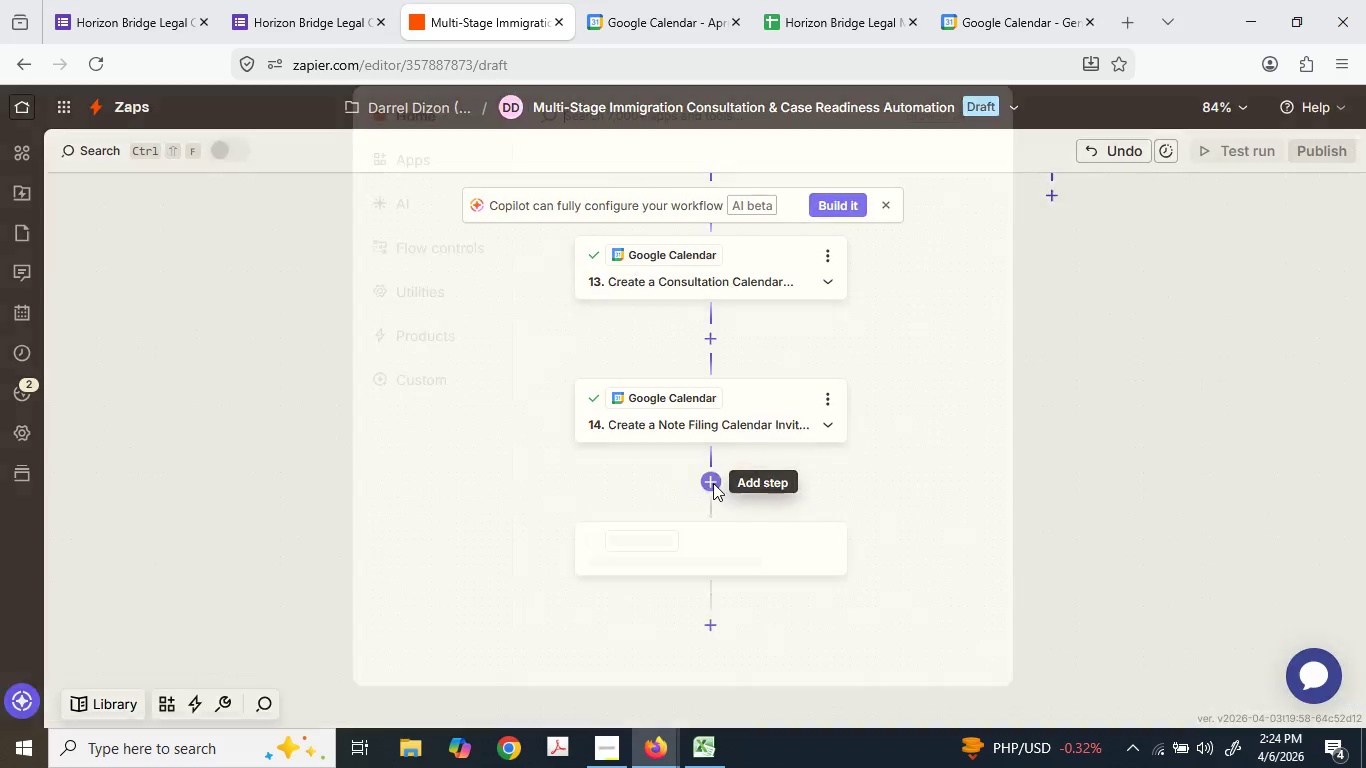 
left_click([713, 483])
 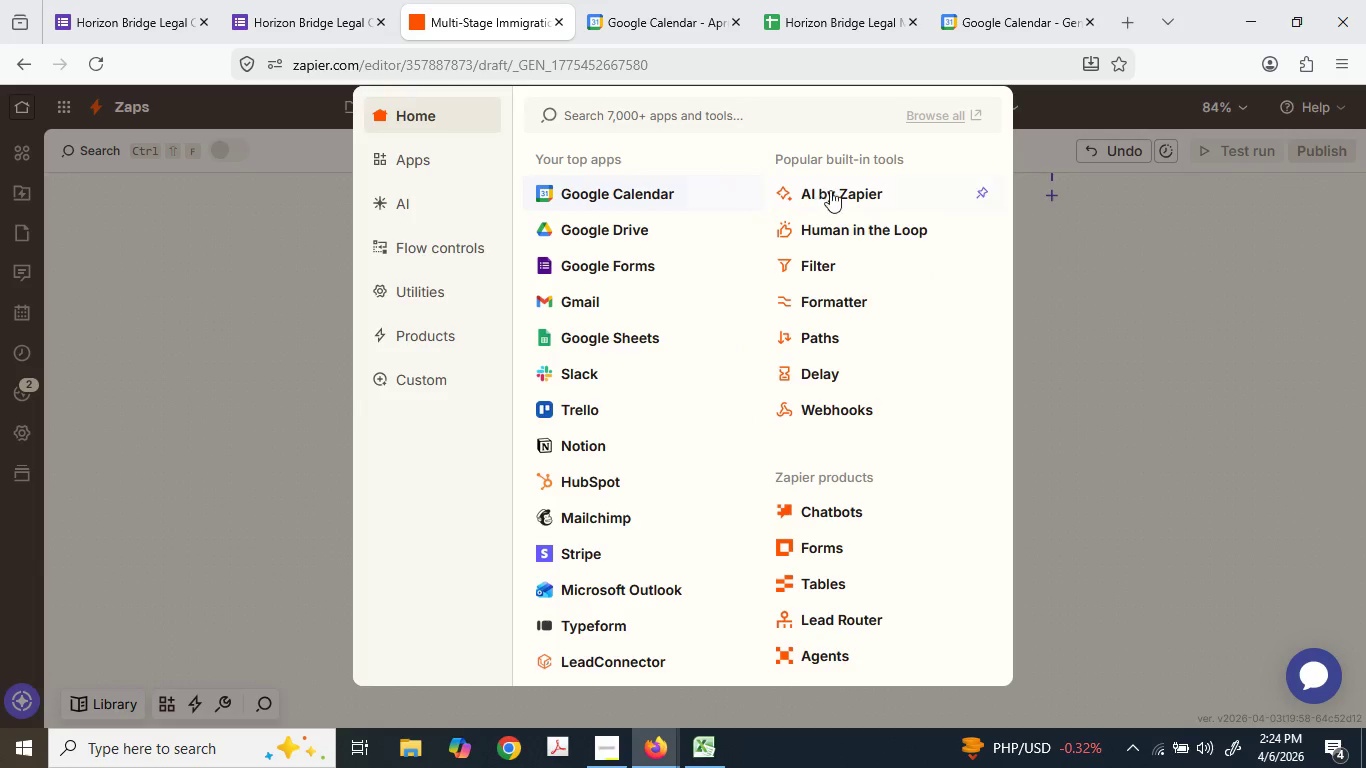 
left_click([603, 294])
 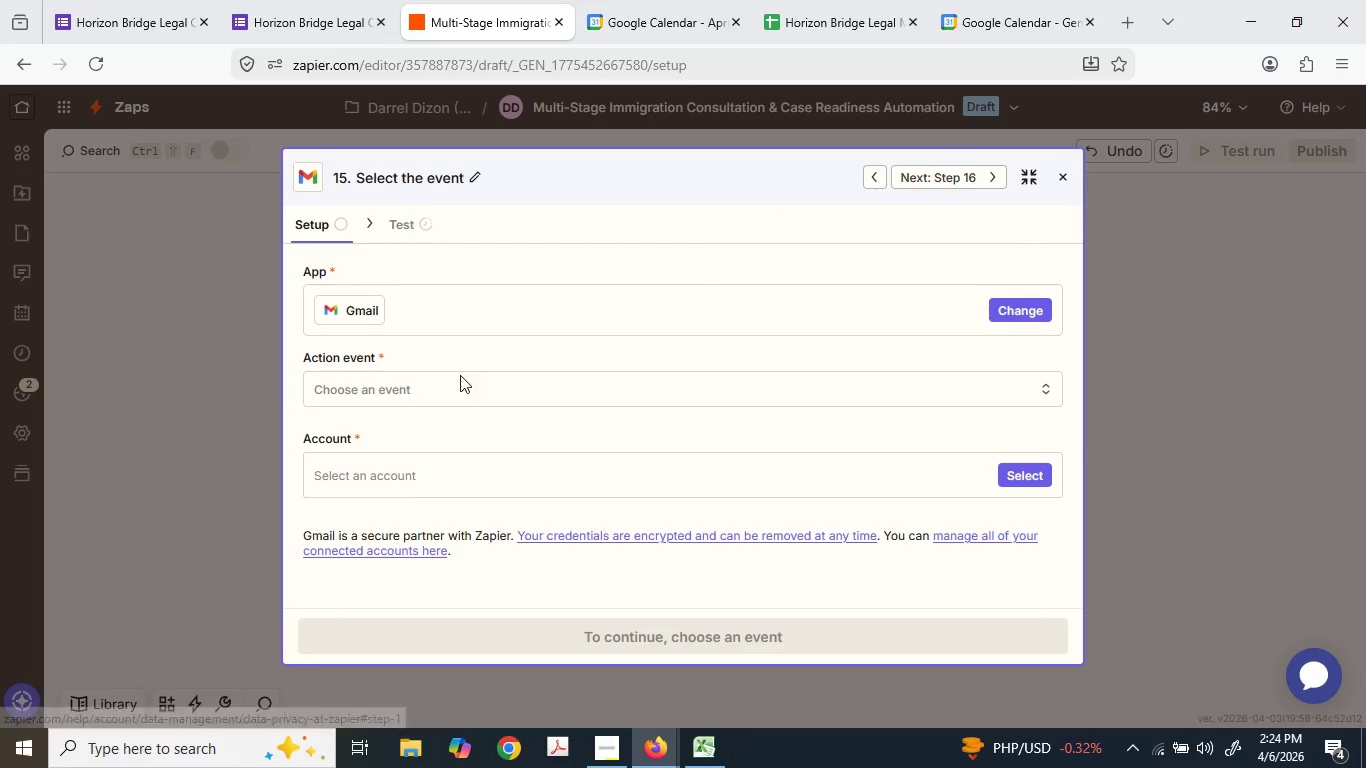 
scroll: coordinate [453, 482], scroll_direction: down, amount: 7.0
 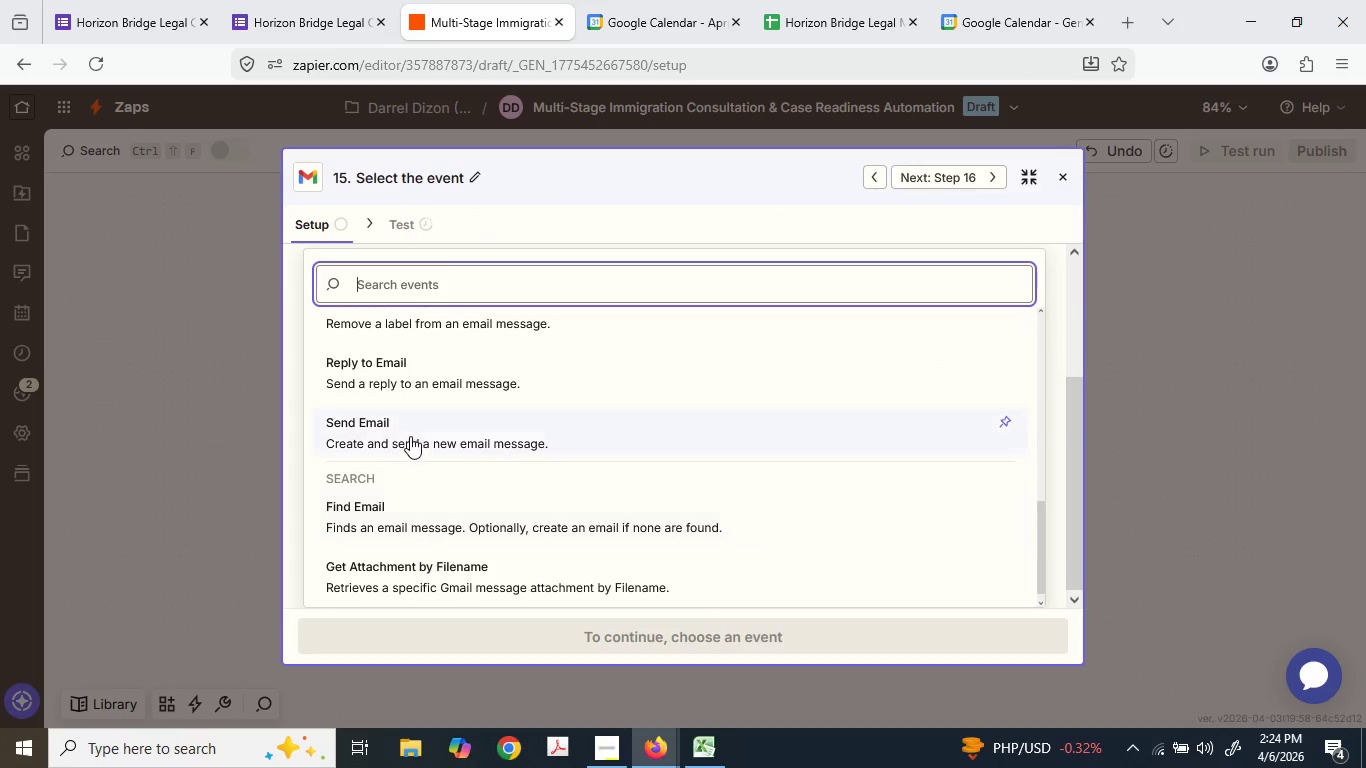 
left_click([410, 436])
 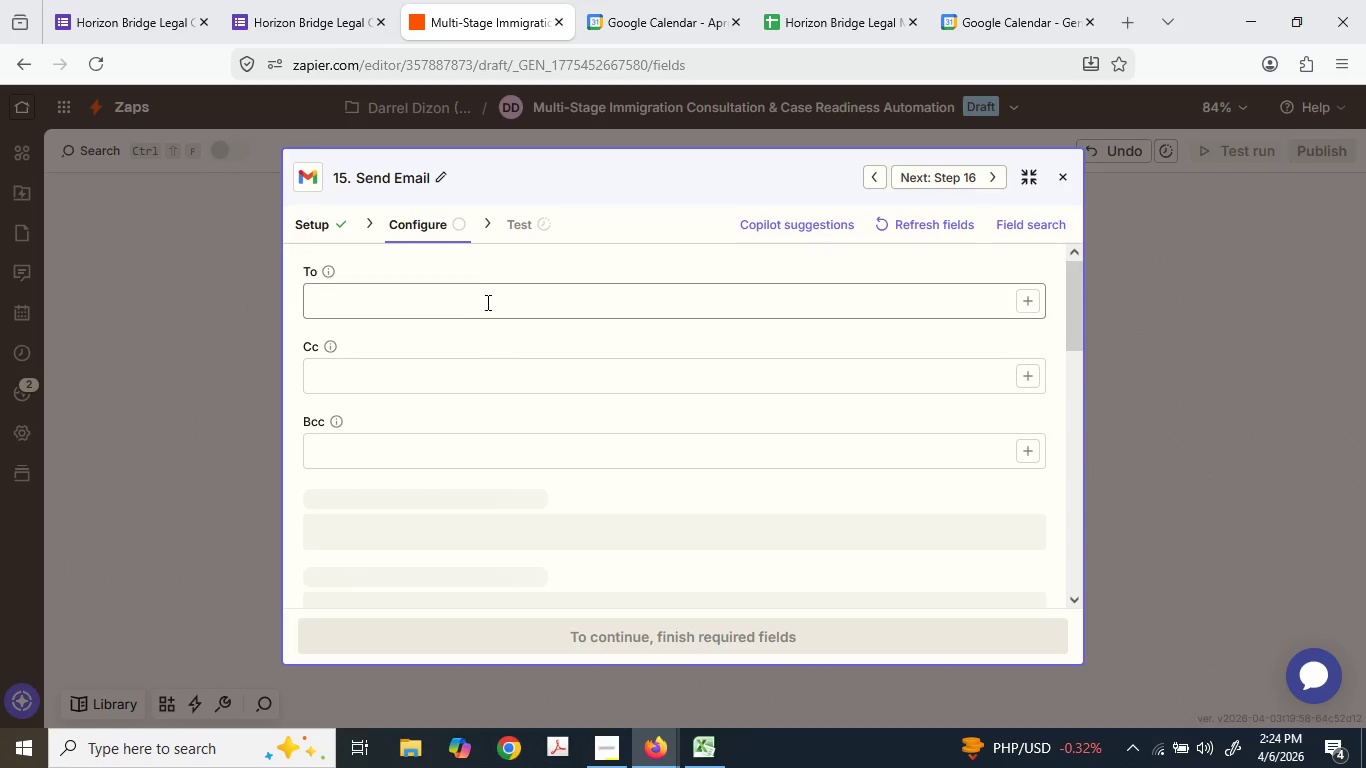 
wait(5.22)
 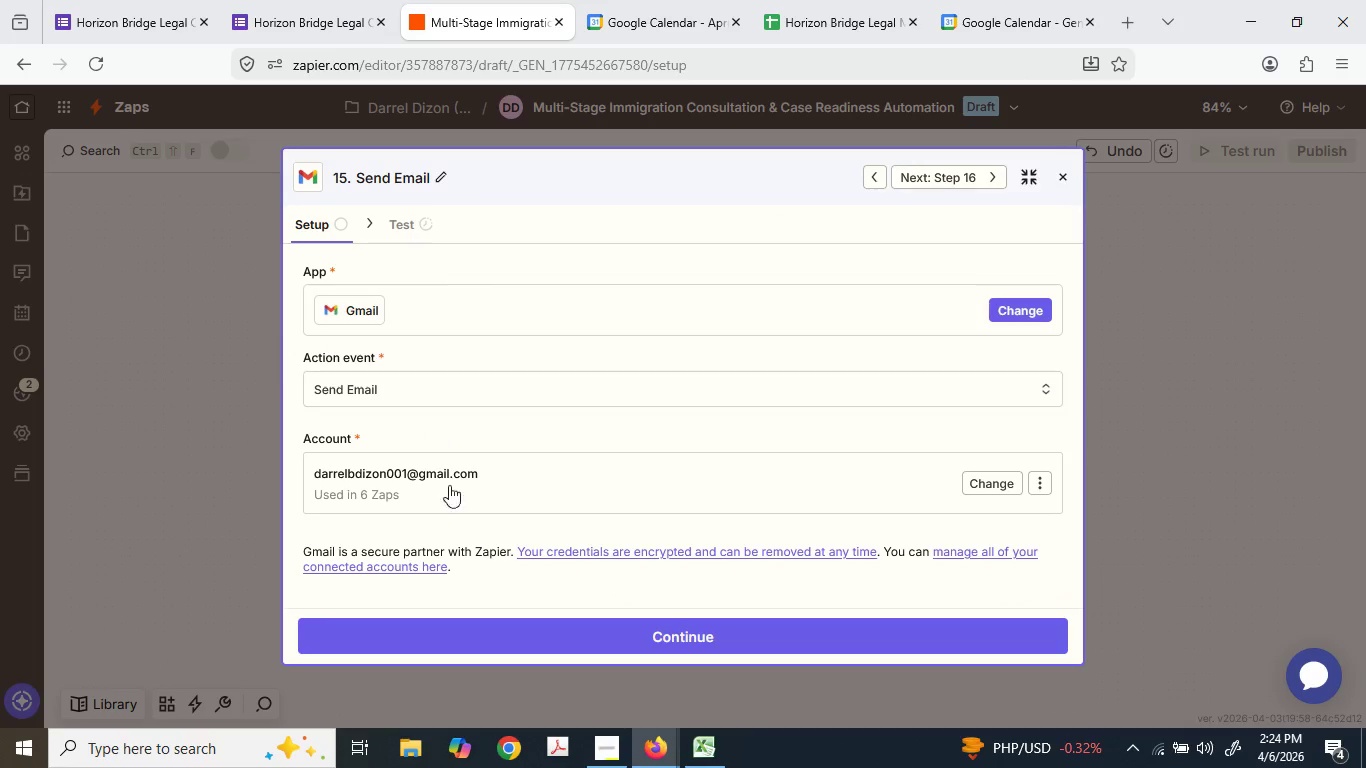 
left_click([1026, 304])
 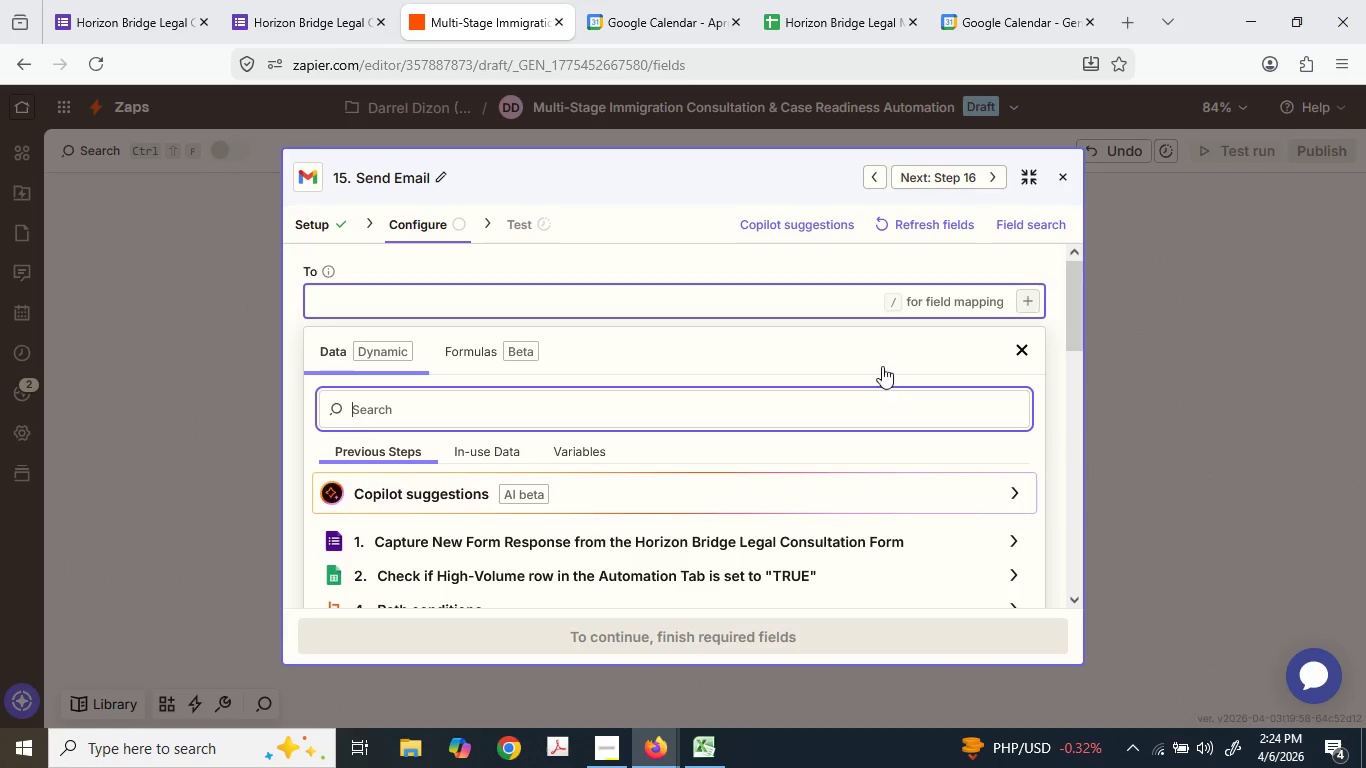 
scroll: coordinate [513, 451], scroll_direction: down, amount: 1.0
 